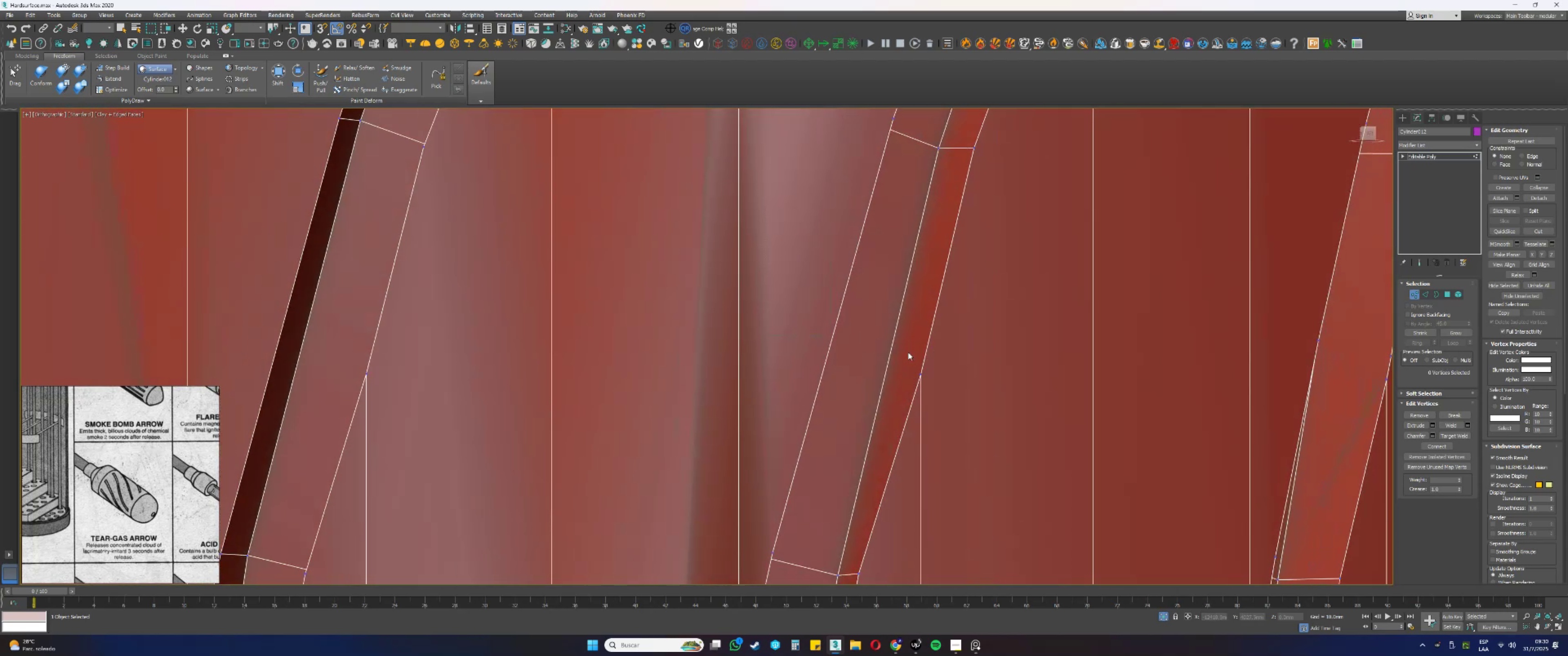 
scroll: coordinate [834, 459], scroll_direction: up, amount: 1.0
 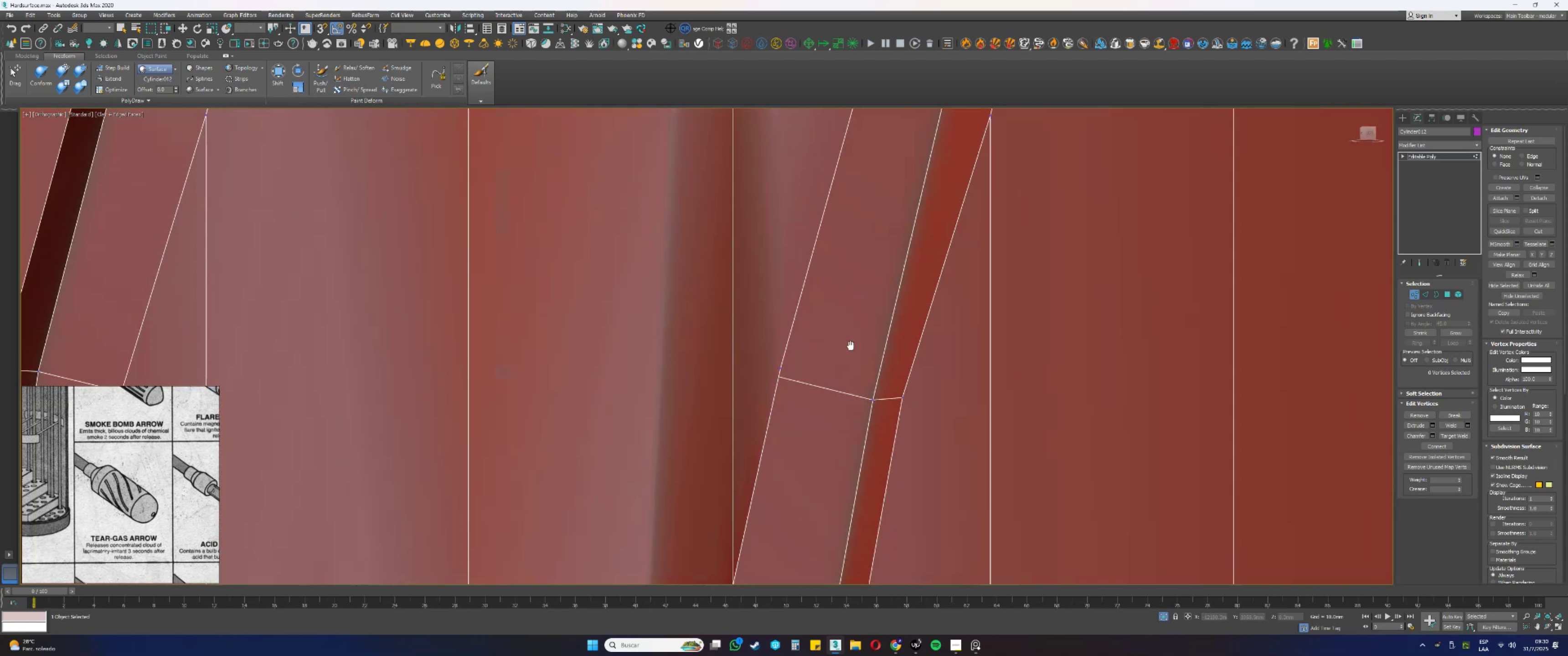 
scroll: coordinate [862, 332], scroll_direction: down, amount: 1.0
 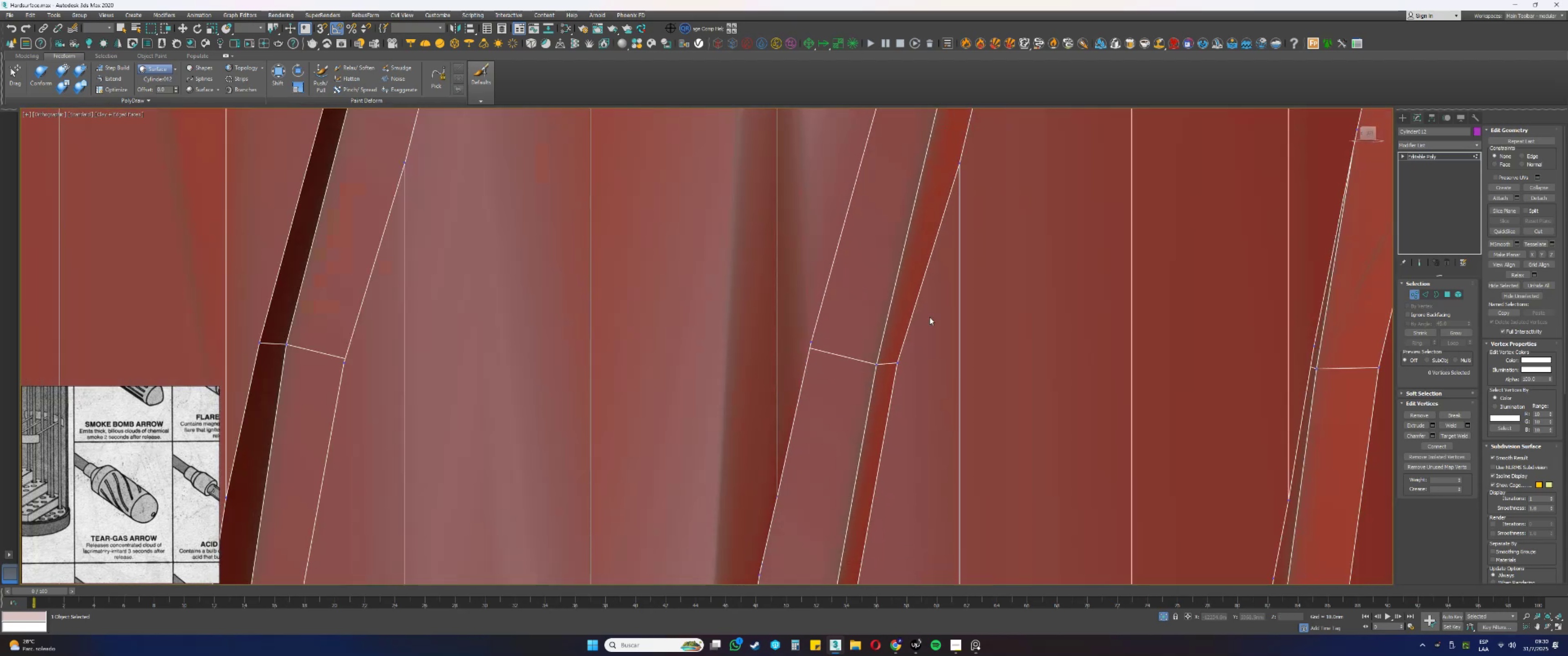 
left_click_drag(start_coordinate=[913, 371], to_coordinate=[882, 339])
 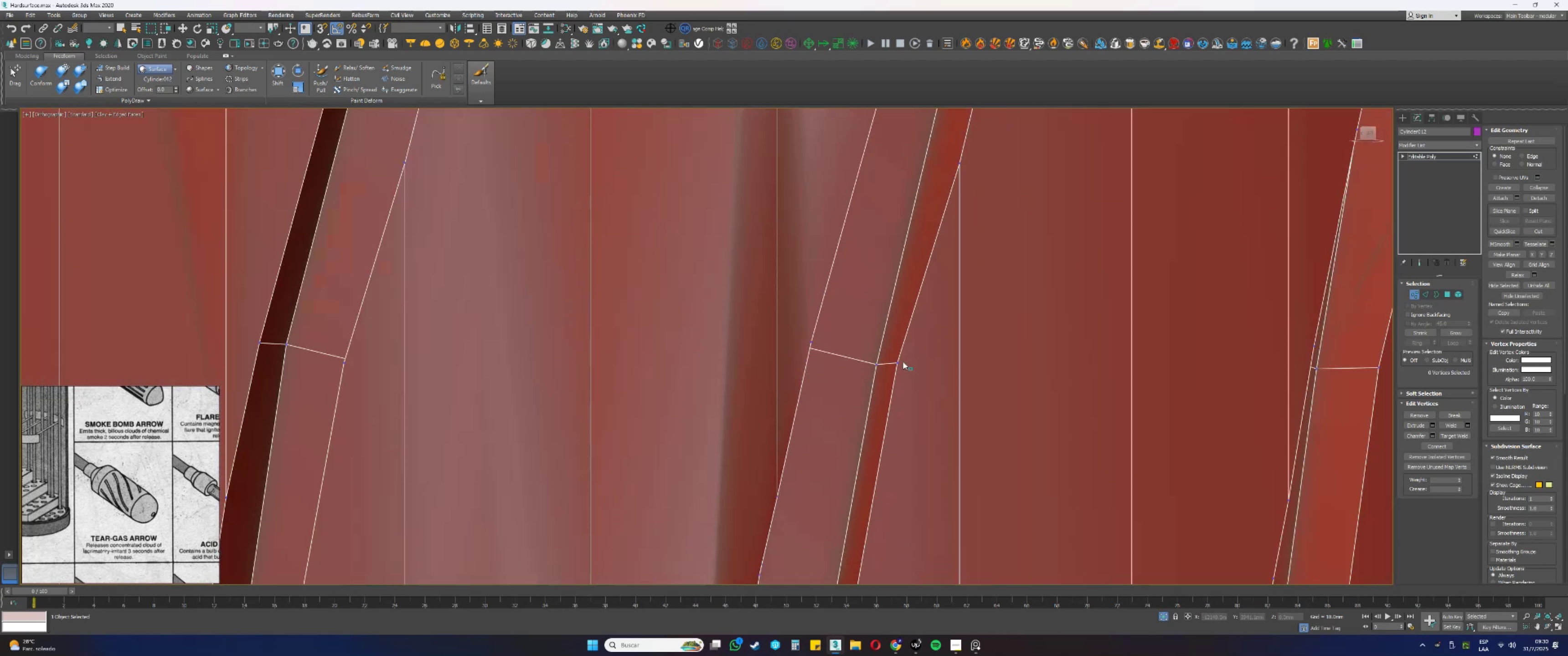 
hold_key(key=AltLeft, duration=0.34)
 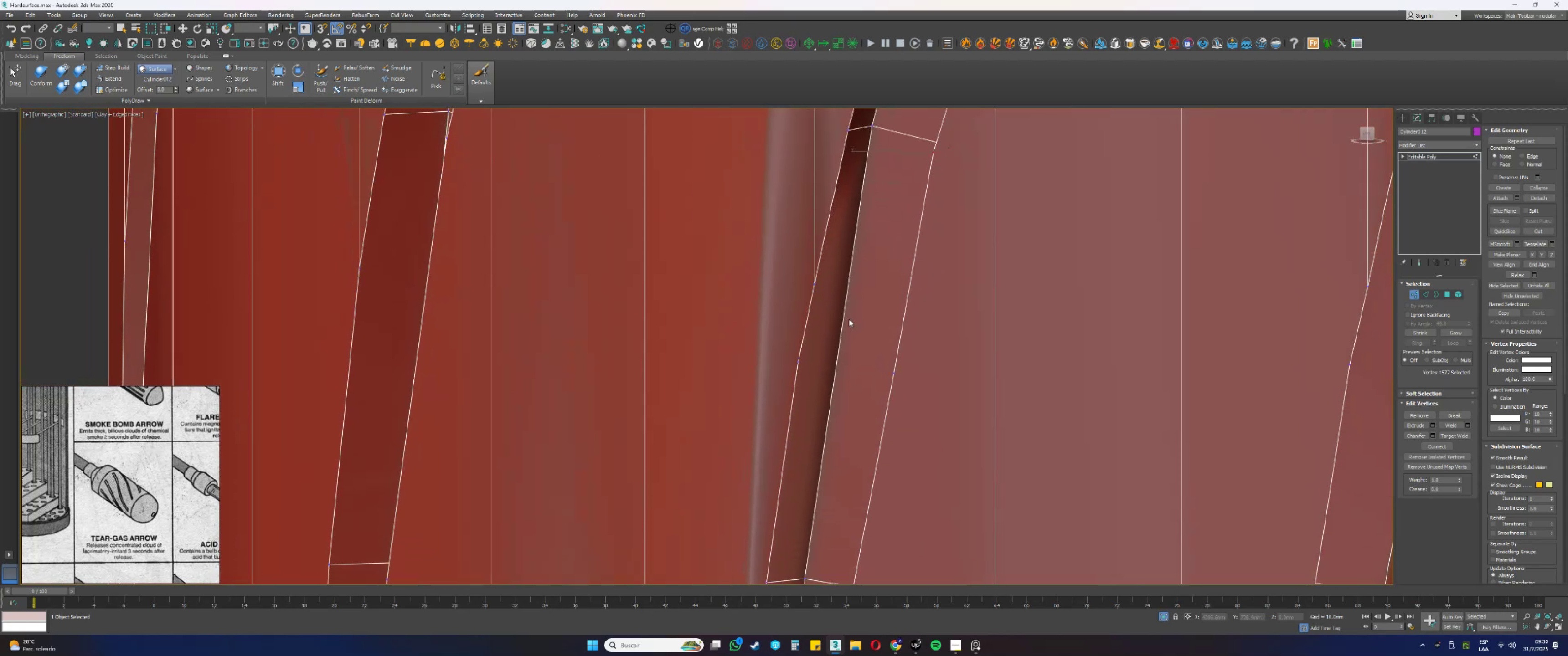 
left_click_drag(start_coordinate=[904, 379], to_coordinate=[881, 363])
 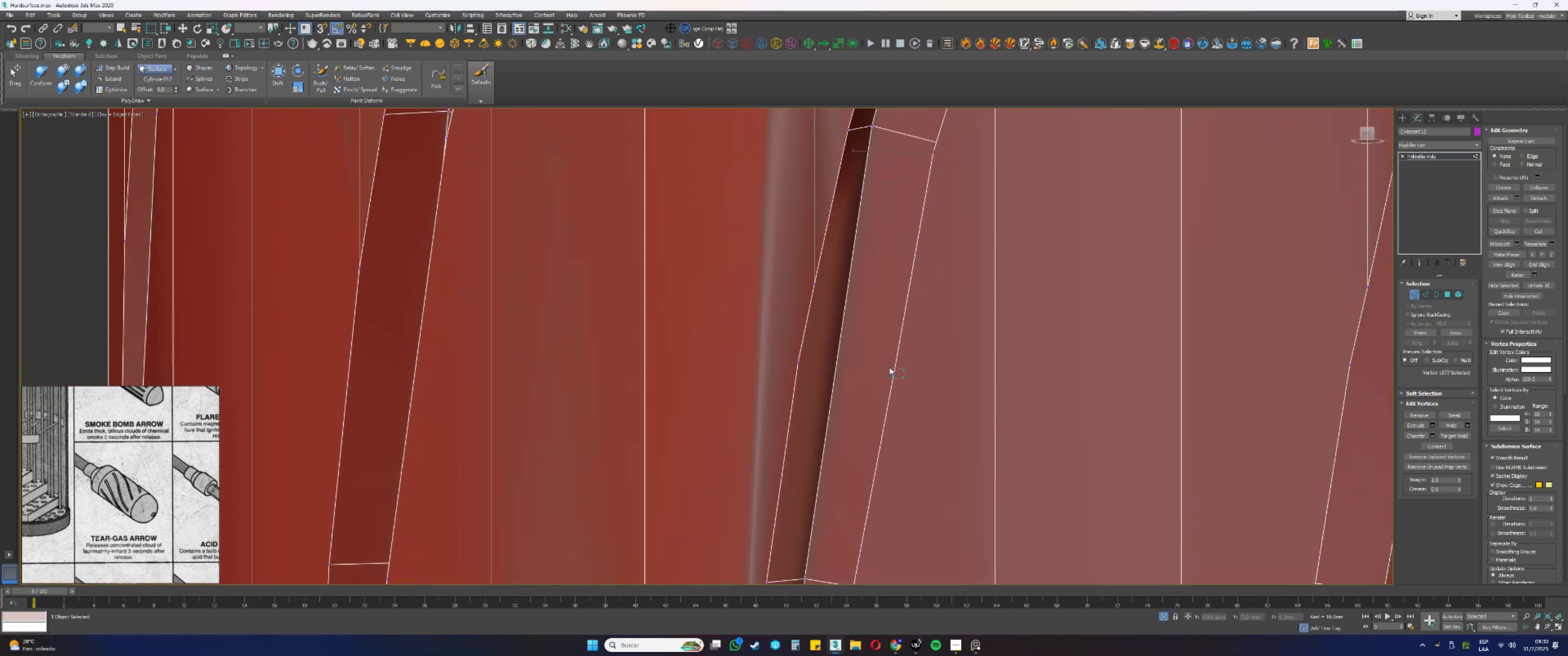 
hold_key(key=AltLeft, duration=0.66)
 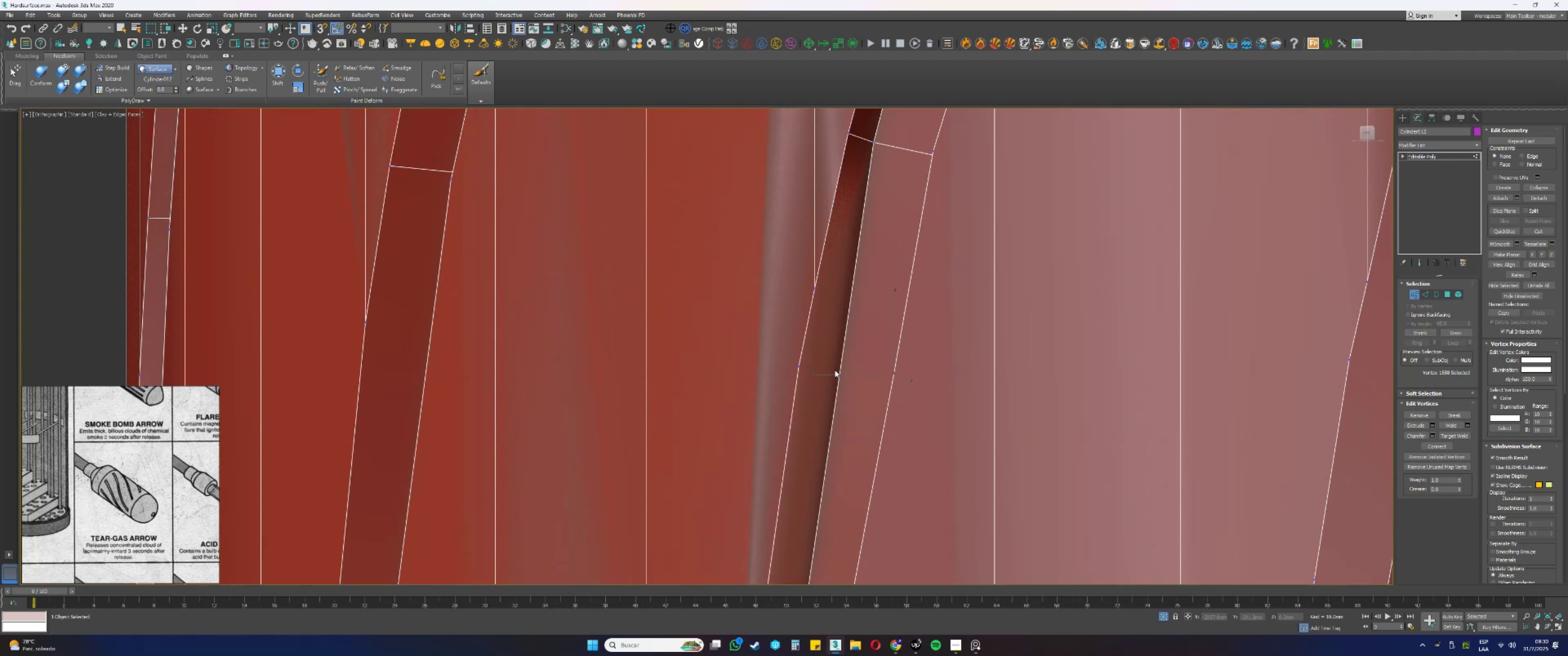 
key(Backspace)
 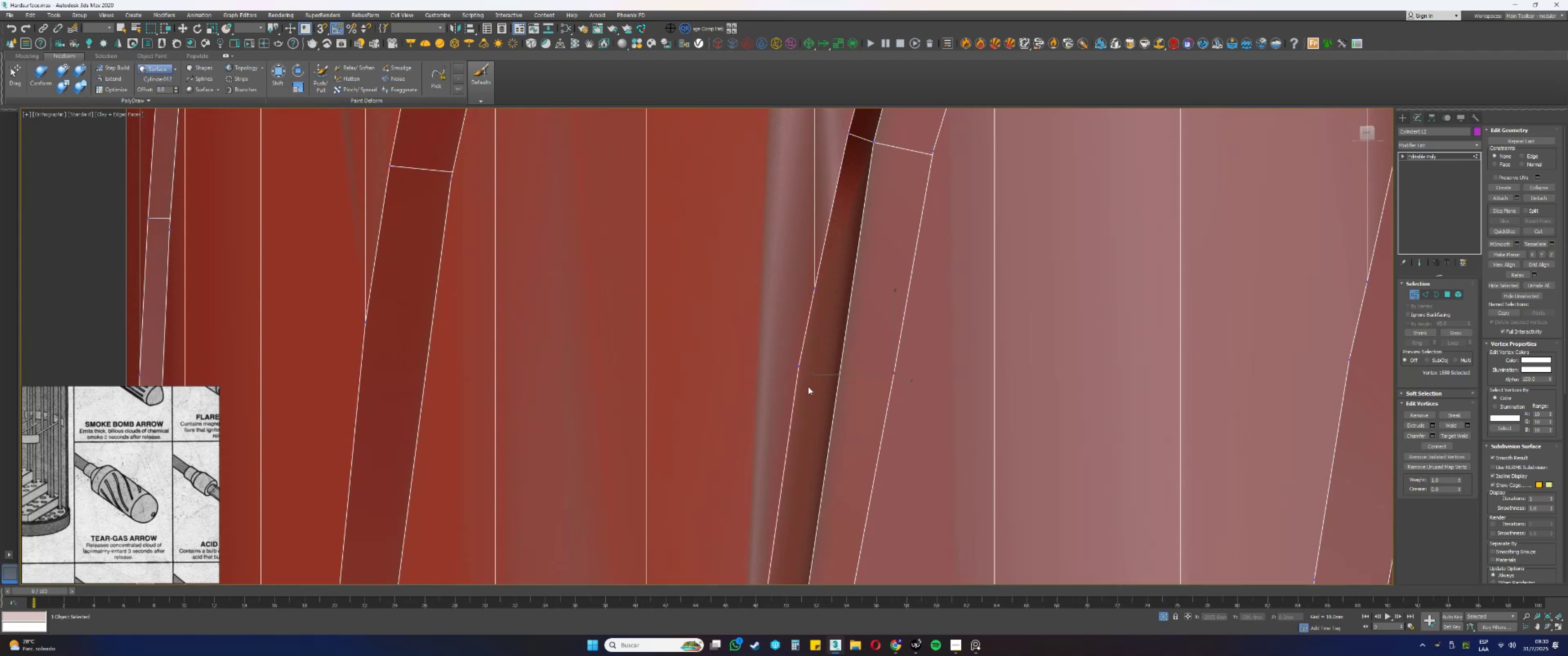 
left_click_drag(start_coordinate=[806, 379], to_coordinate=[781, 346])
 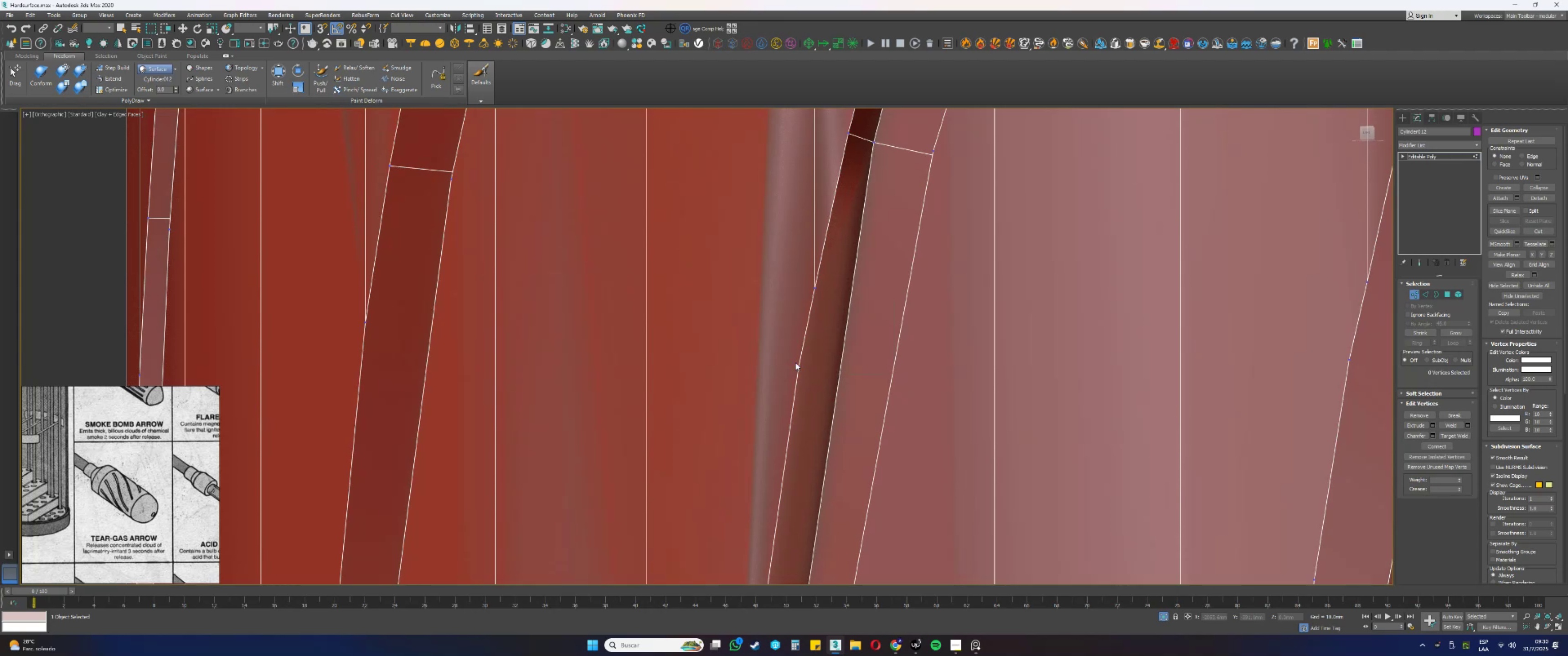 
key(Backspace)
 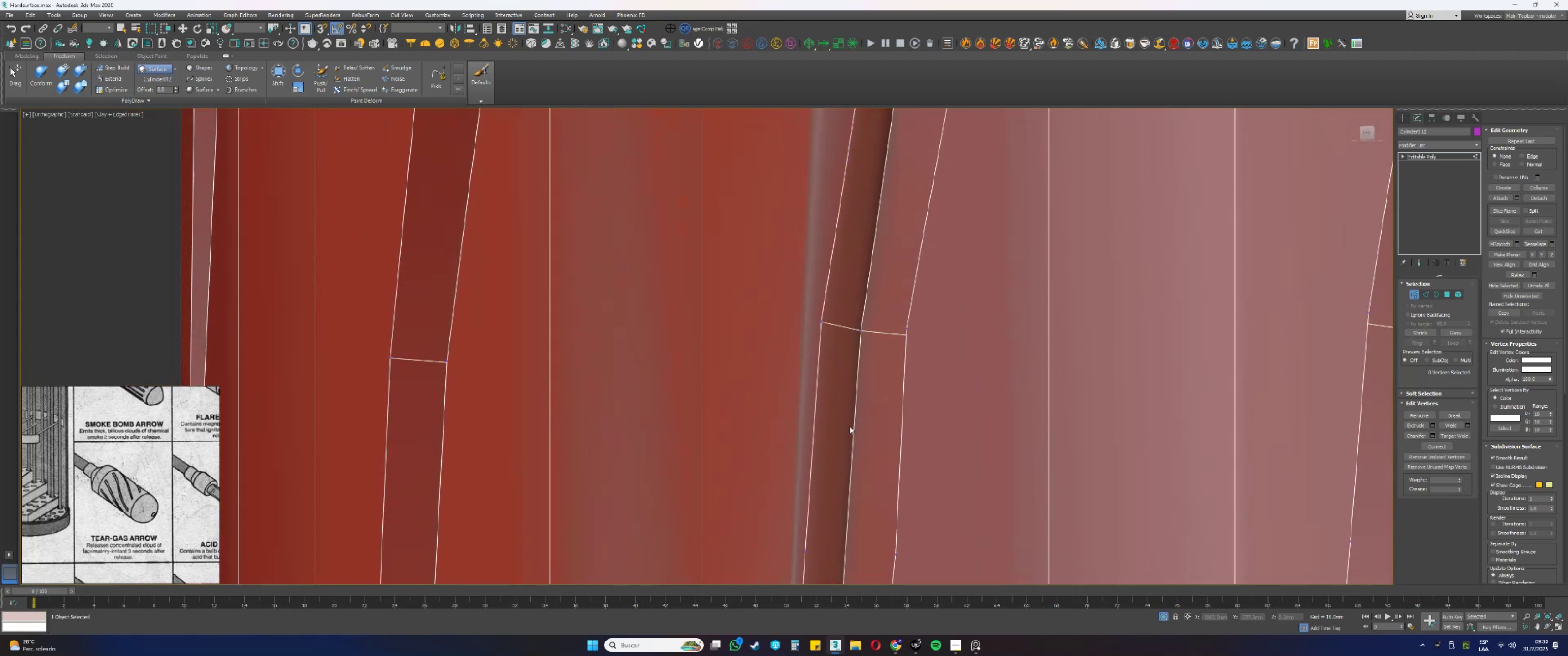 
left_click_drag(start_coordinate=[926, 349], to_coordinate=[895, 308])
 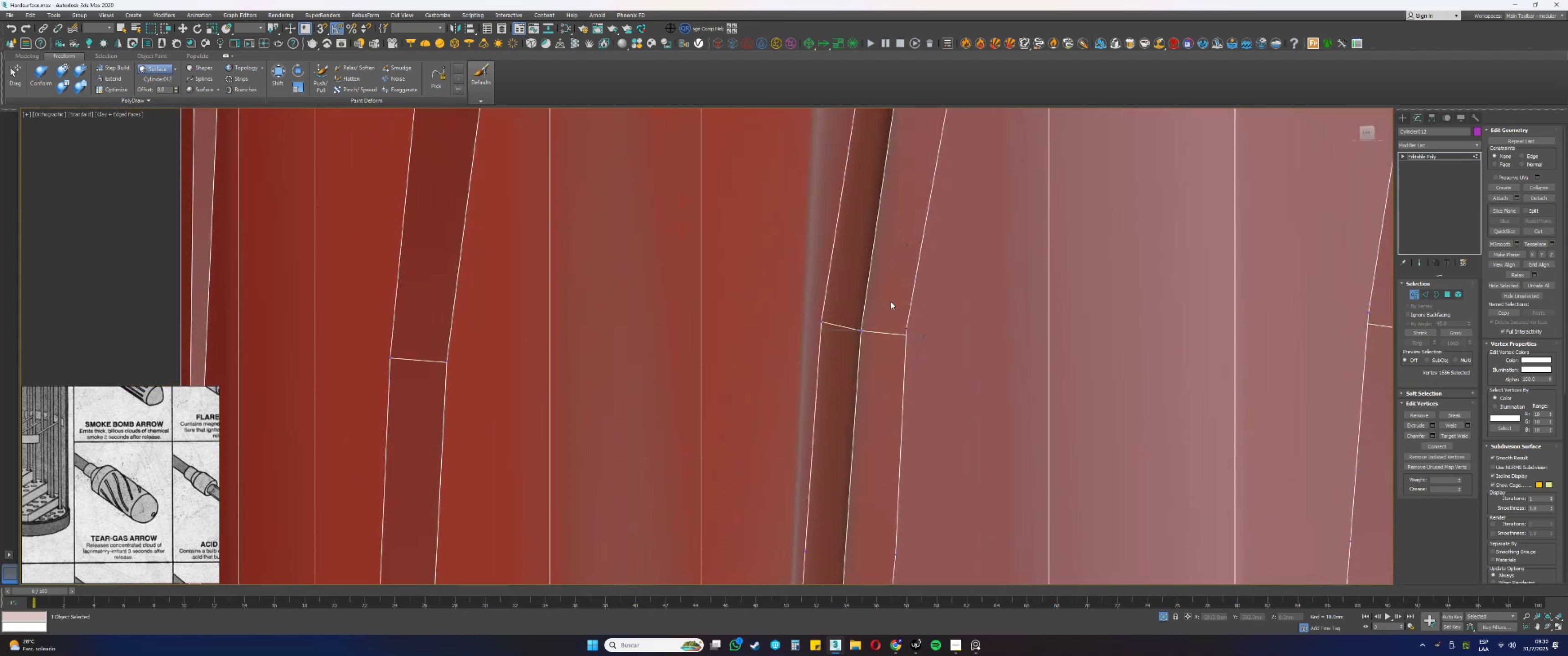 
scroll: coordinate [889, 321], scroll_direction: down, amount: 1.0
 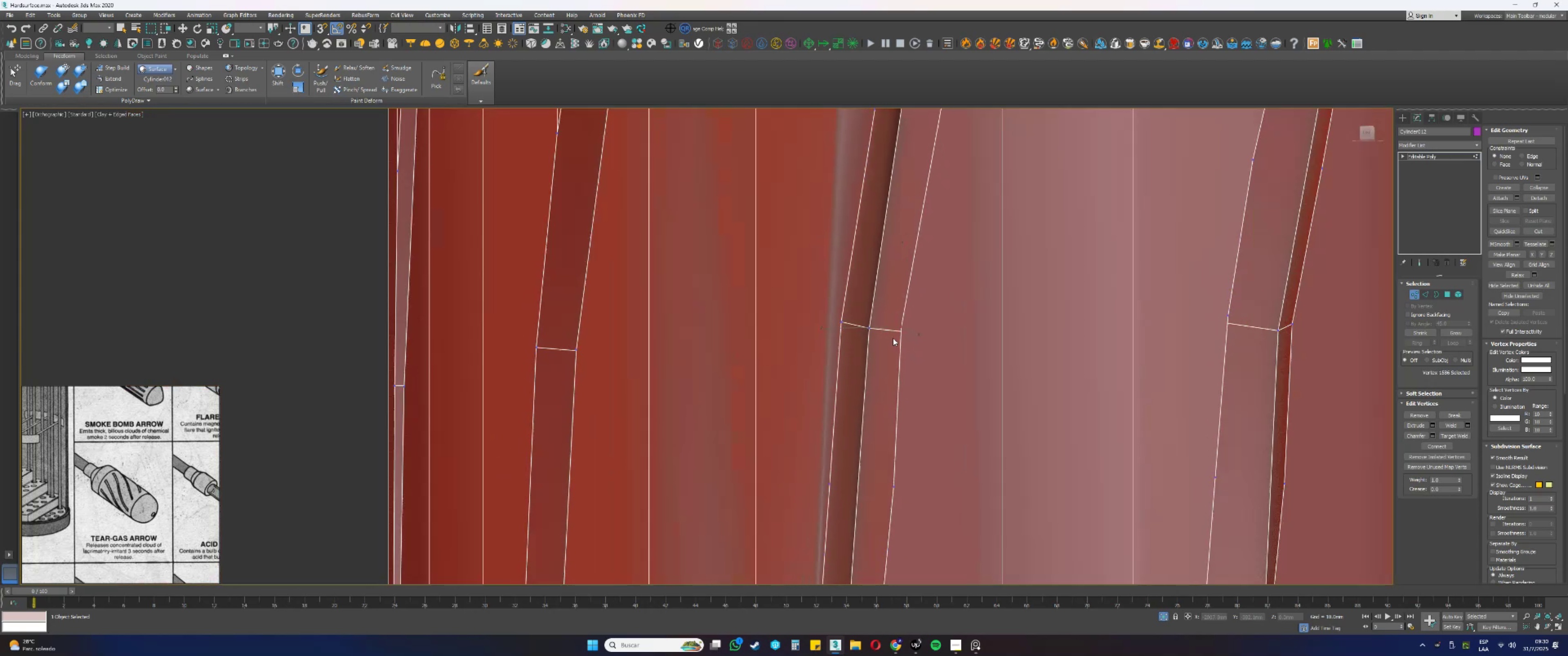 
hold_key(key=AltLeft, duration=0.37)
 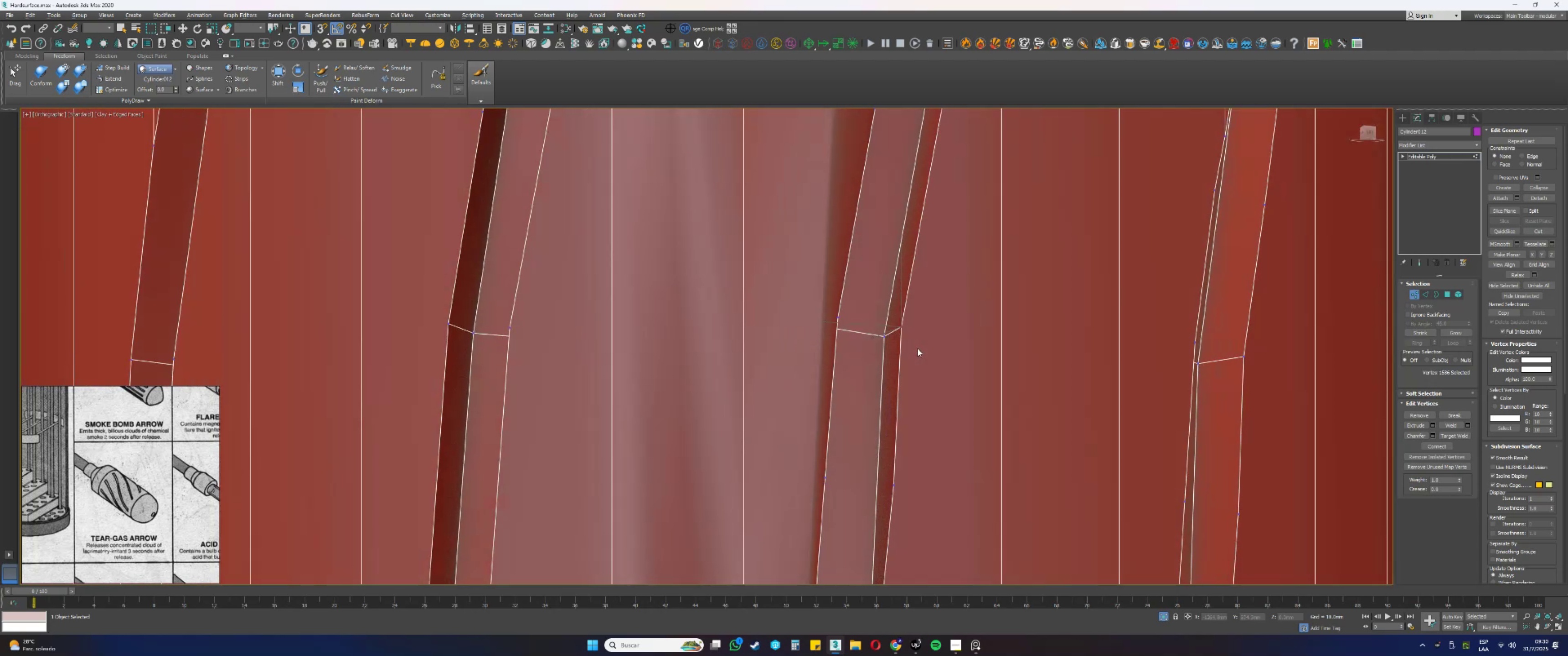 
key(Alt+AltLeft)
 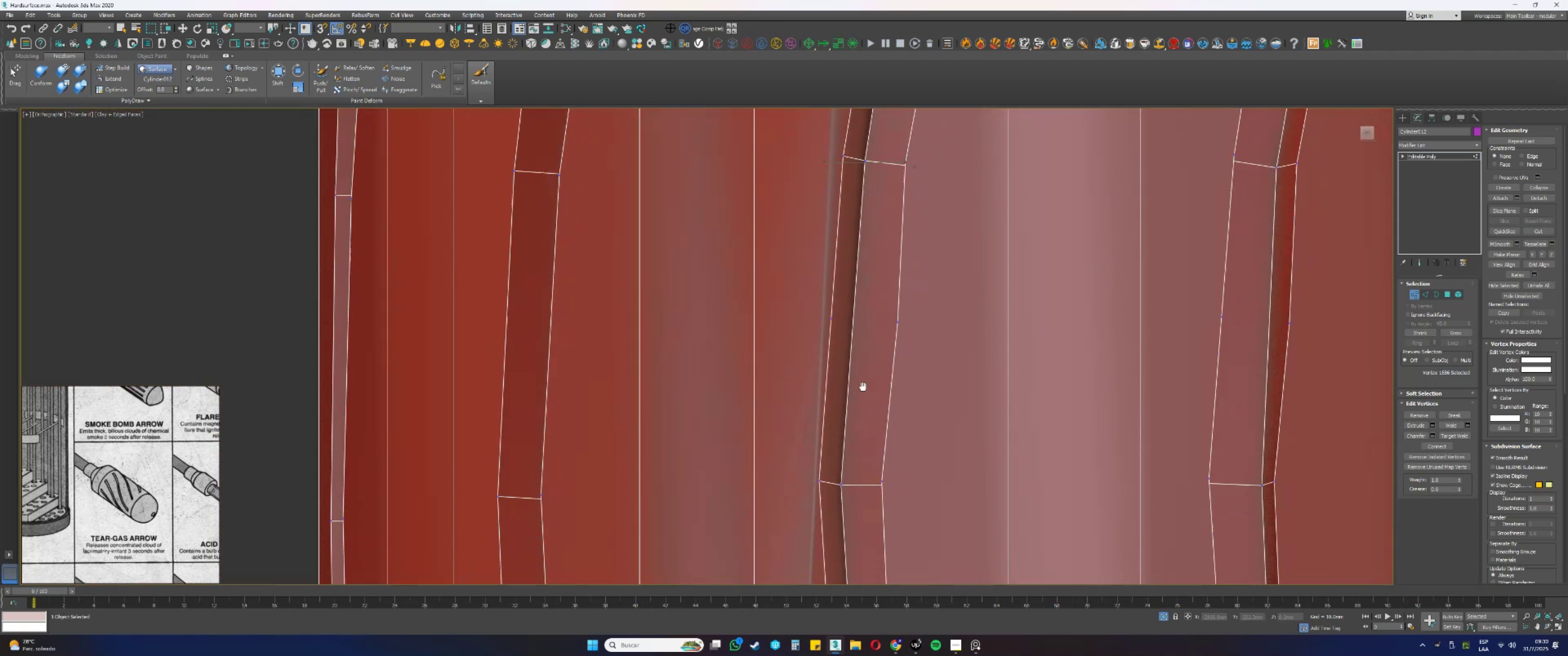 
left_click_drag(start_coordinate=[921, 290], to_coordinate=[894, 262])
 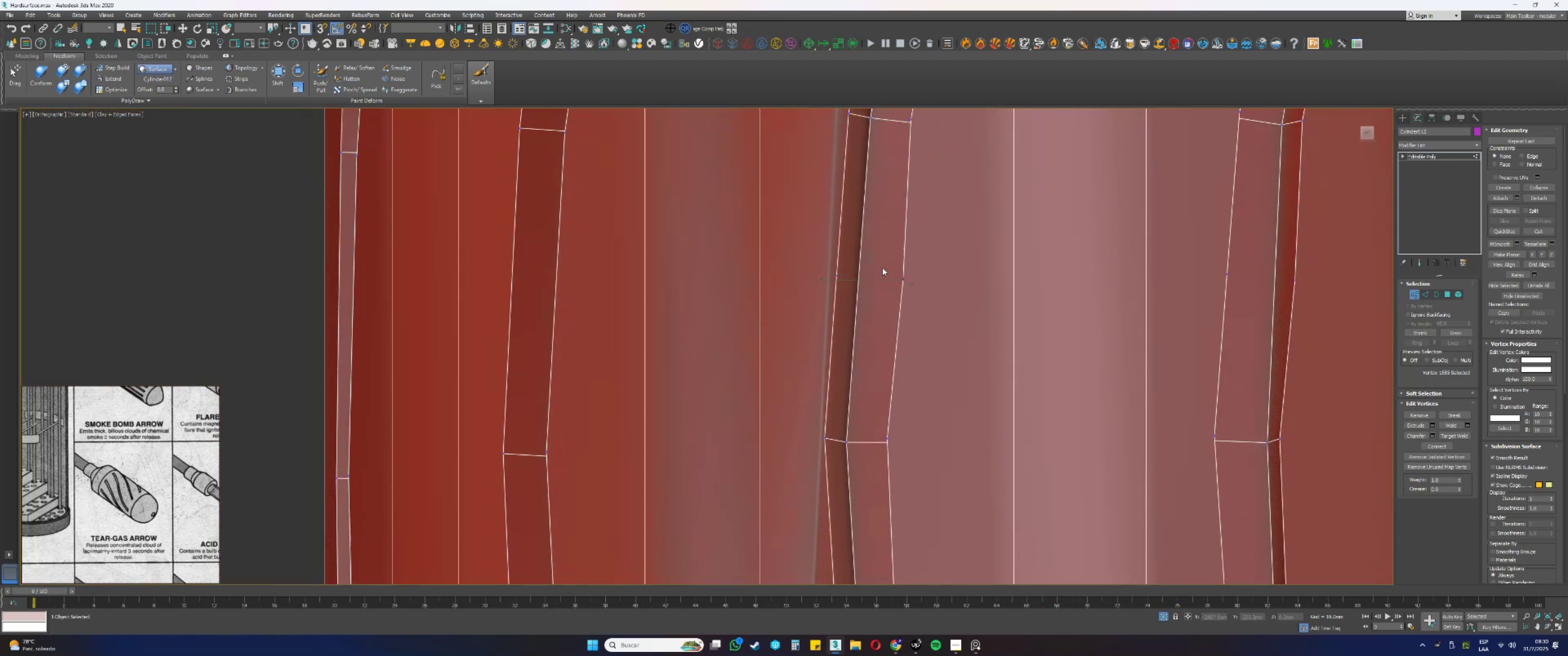 
key(Backspace)
 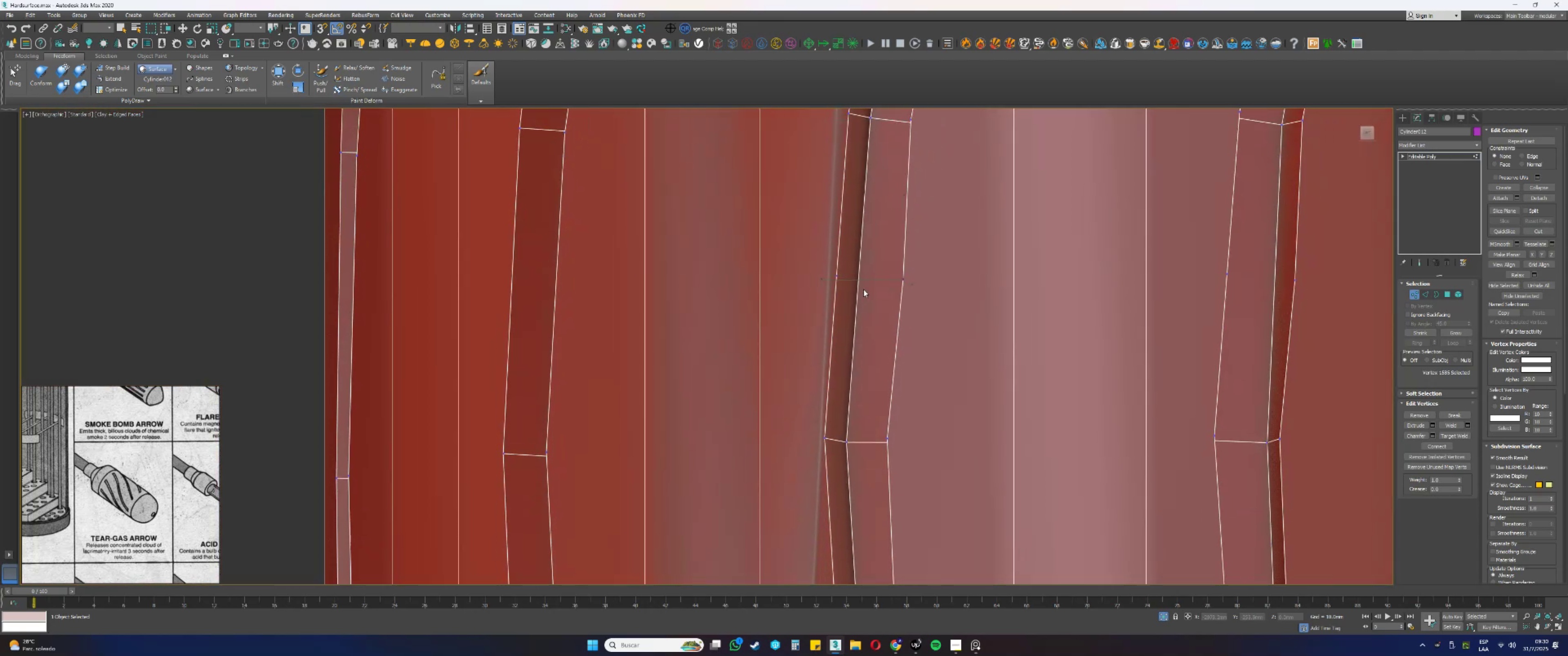 
left_click_drag(start_coordinate=[851, 286], to_coordinate=[829, 265])
 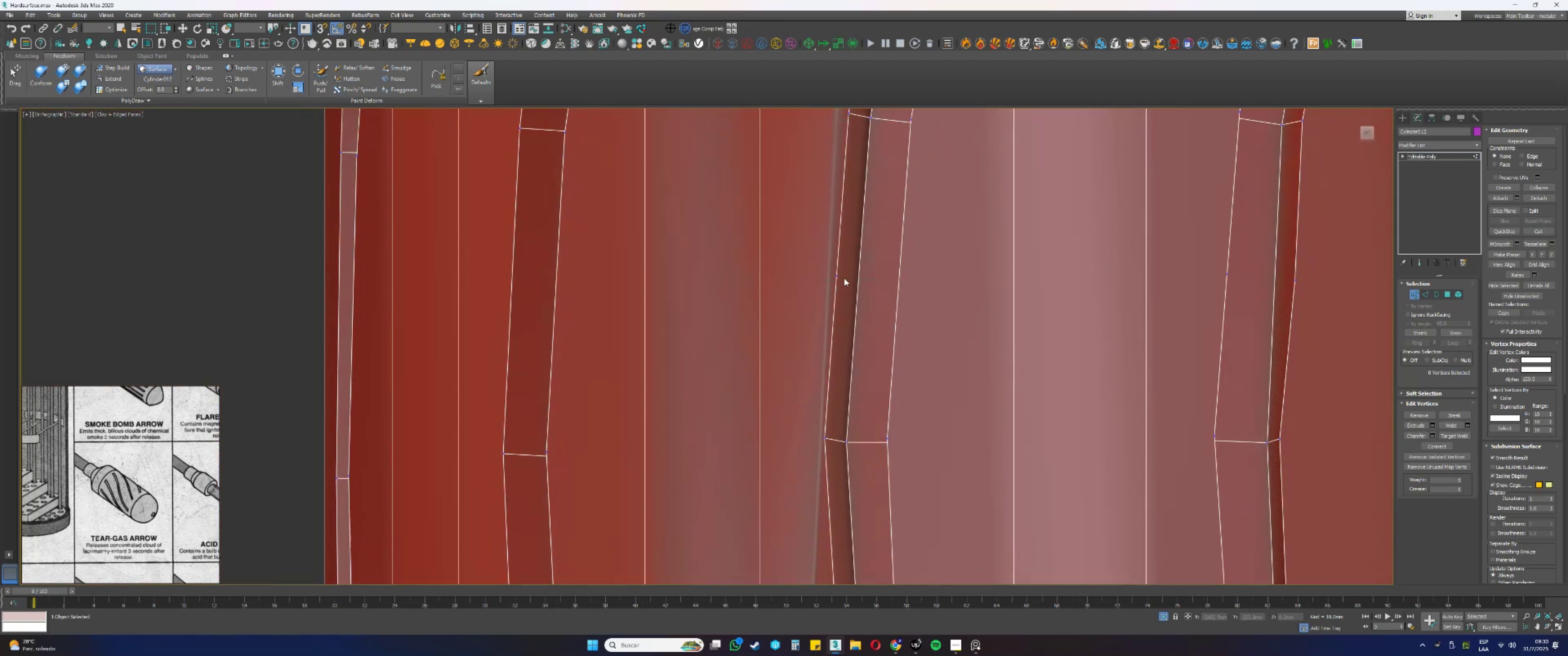 
key(Backspace)
 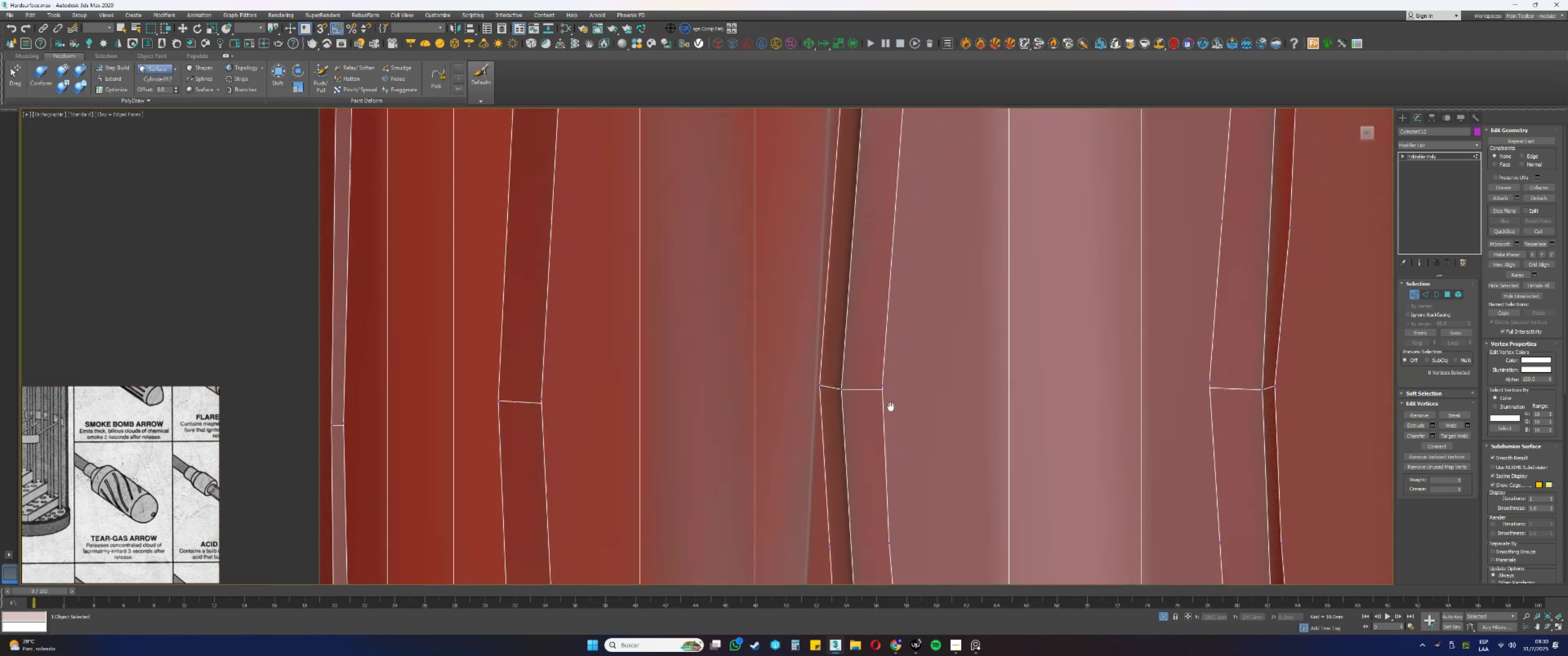 
left_click_drag(start_coordinate=[899, 359], to_coordinate=[880, 329])
 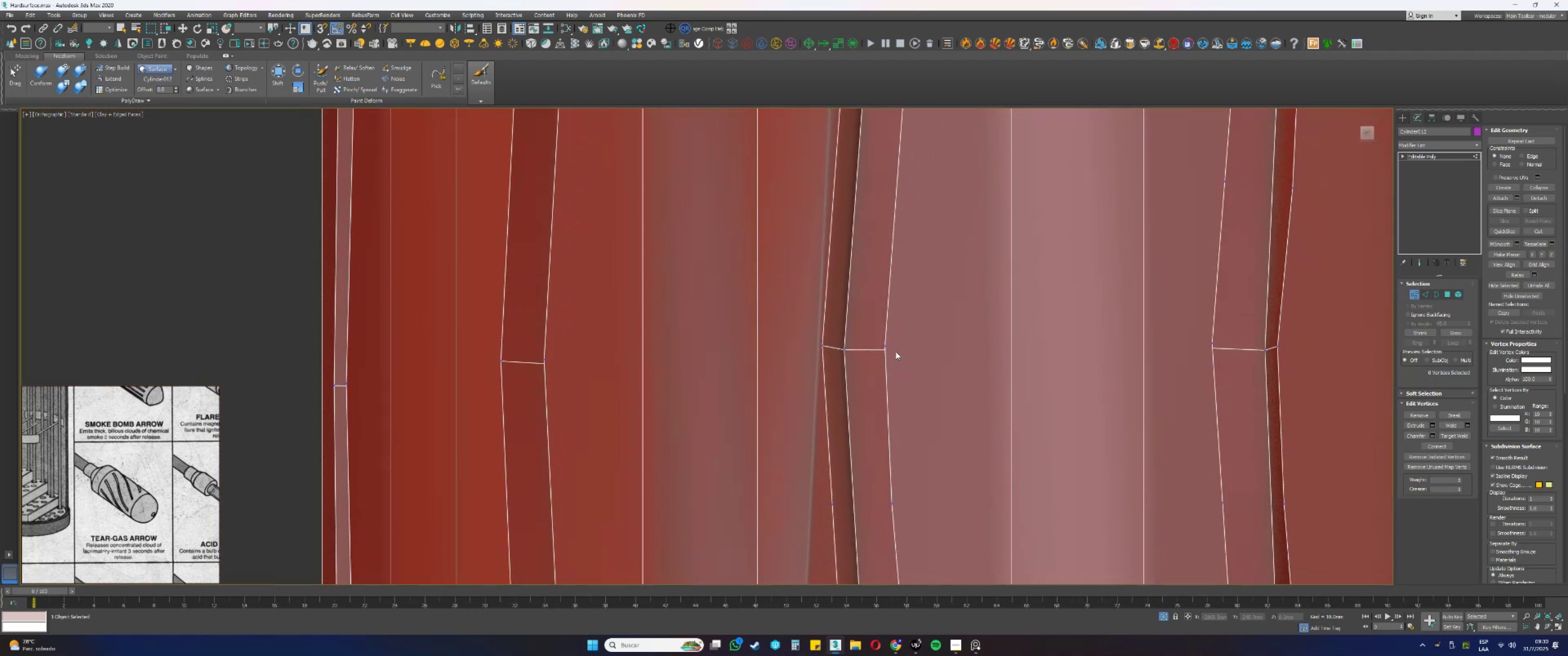 
hold_key(key=AltLeft, duration=0.67)
 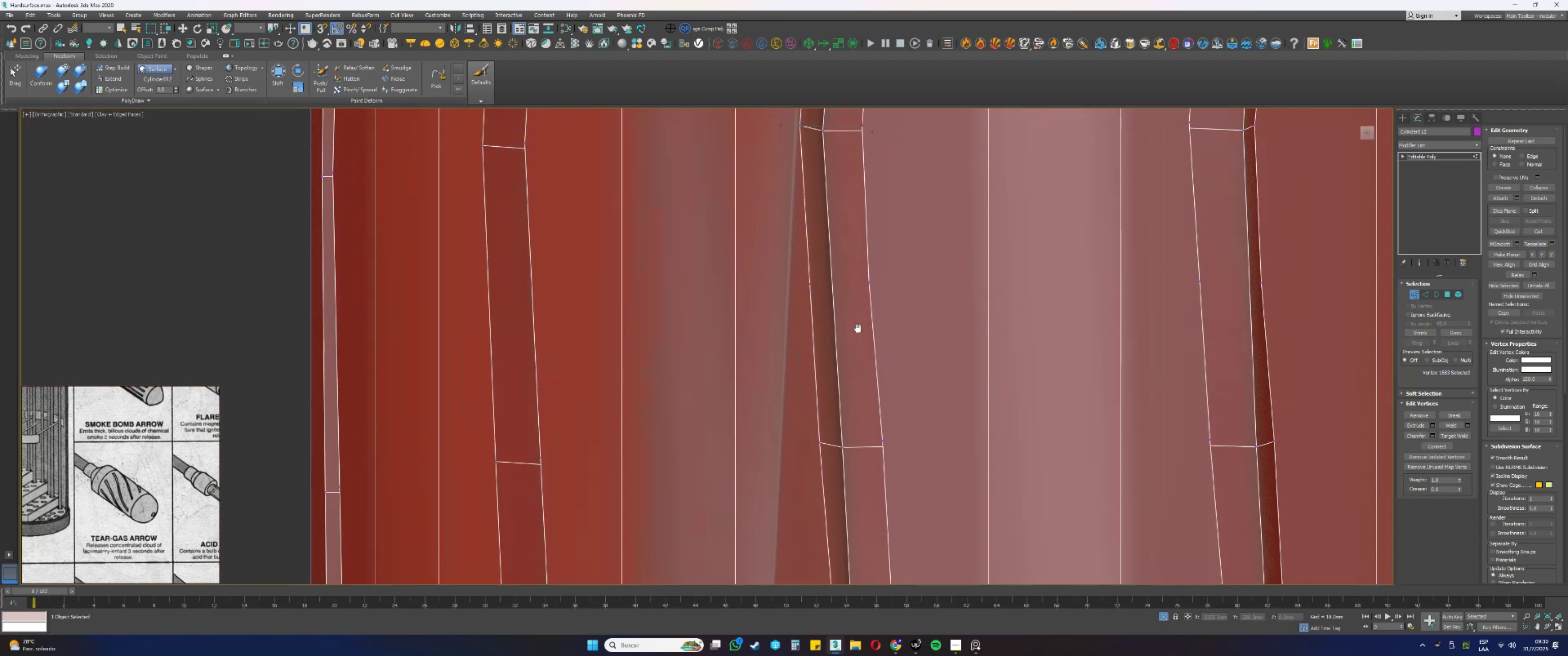 
left_click_drag(start_coordinate=[891, 287], to_coordinate=[873, 270])
 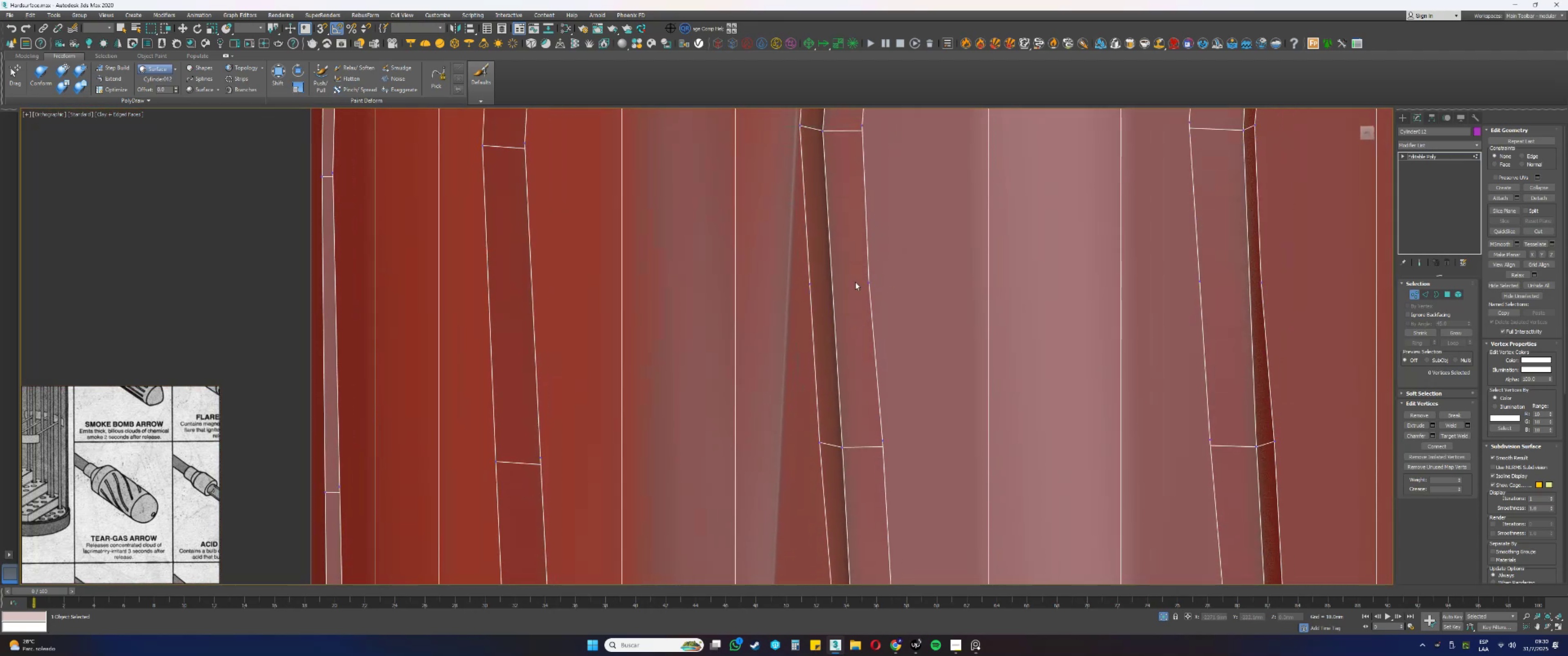 
left_click_drag(start_coordinate=[892, 304], to_coordinate=[856, 256])
 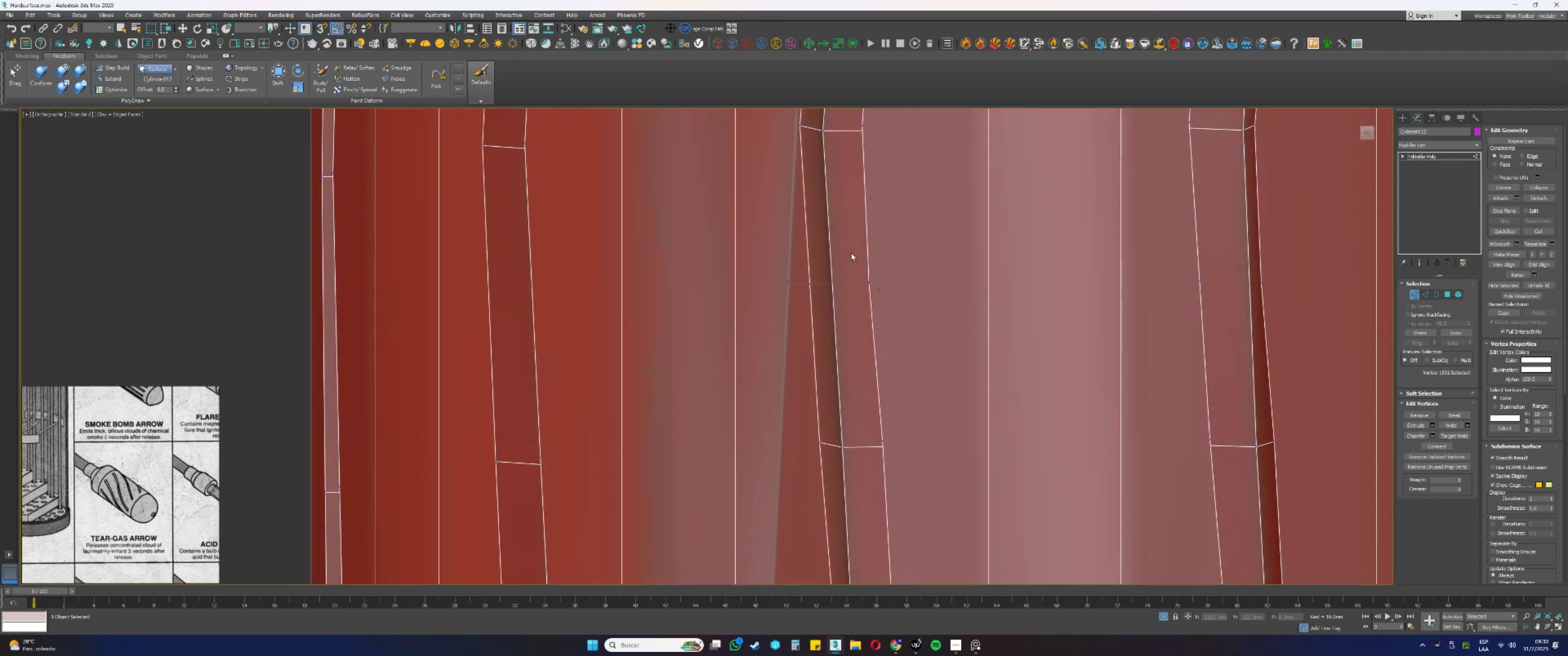 
key(Backspace)
 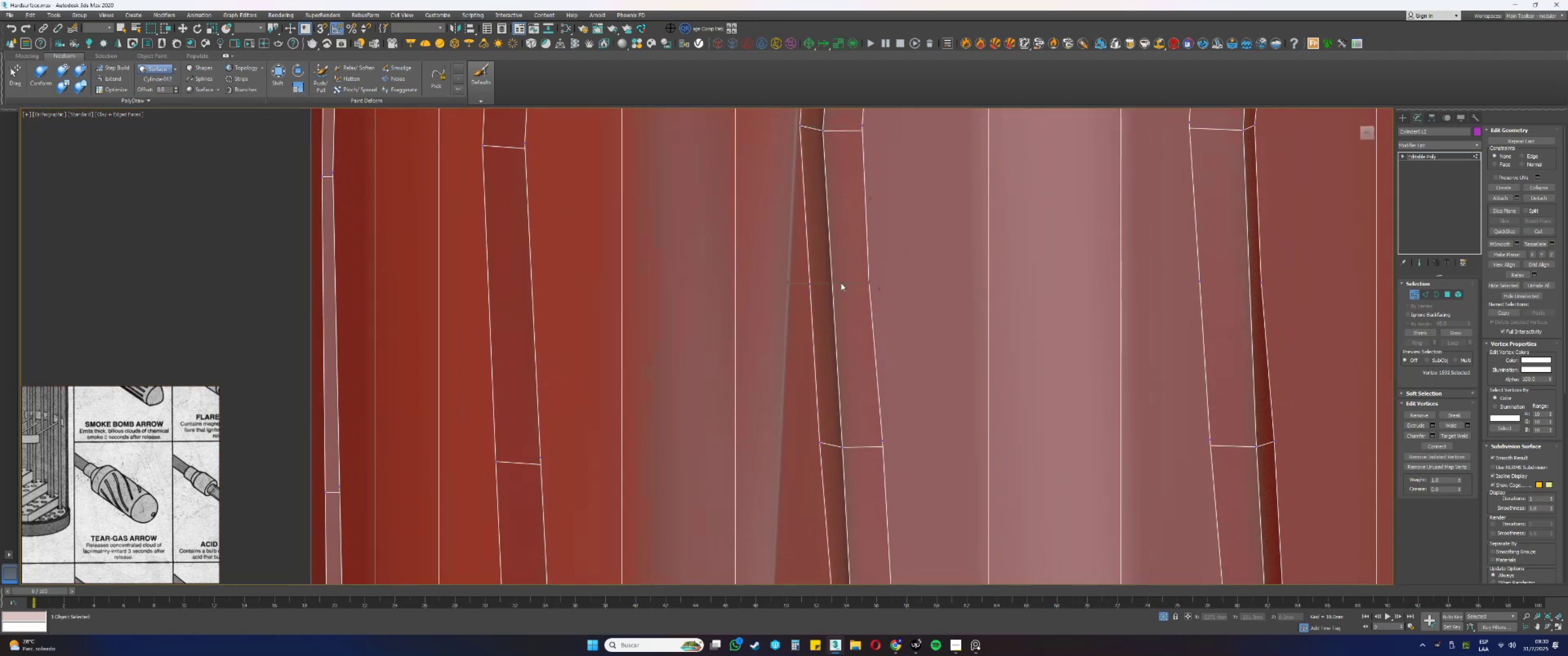 
left_click_drag(start_coordinate=[836, 301], to_coordinate=[797, 257])
 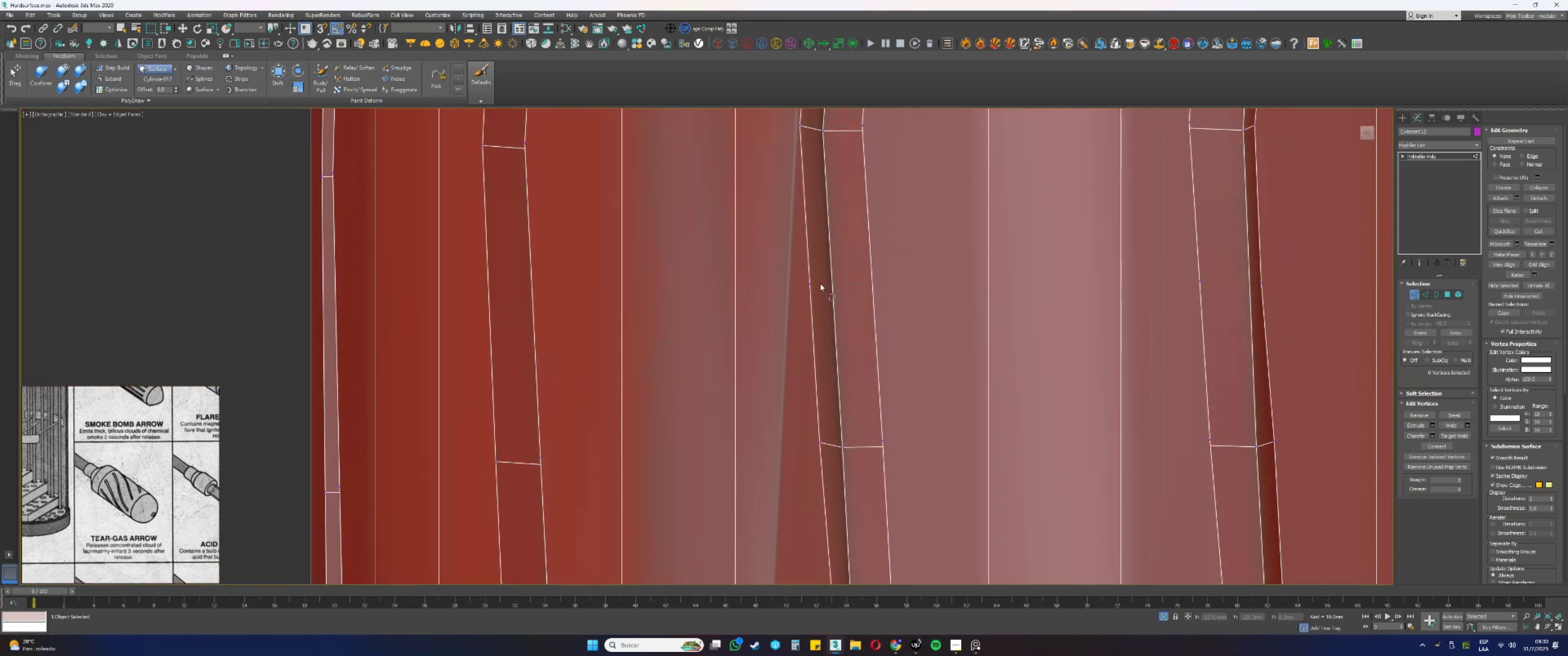 
key(Backspace)
 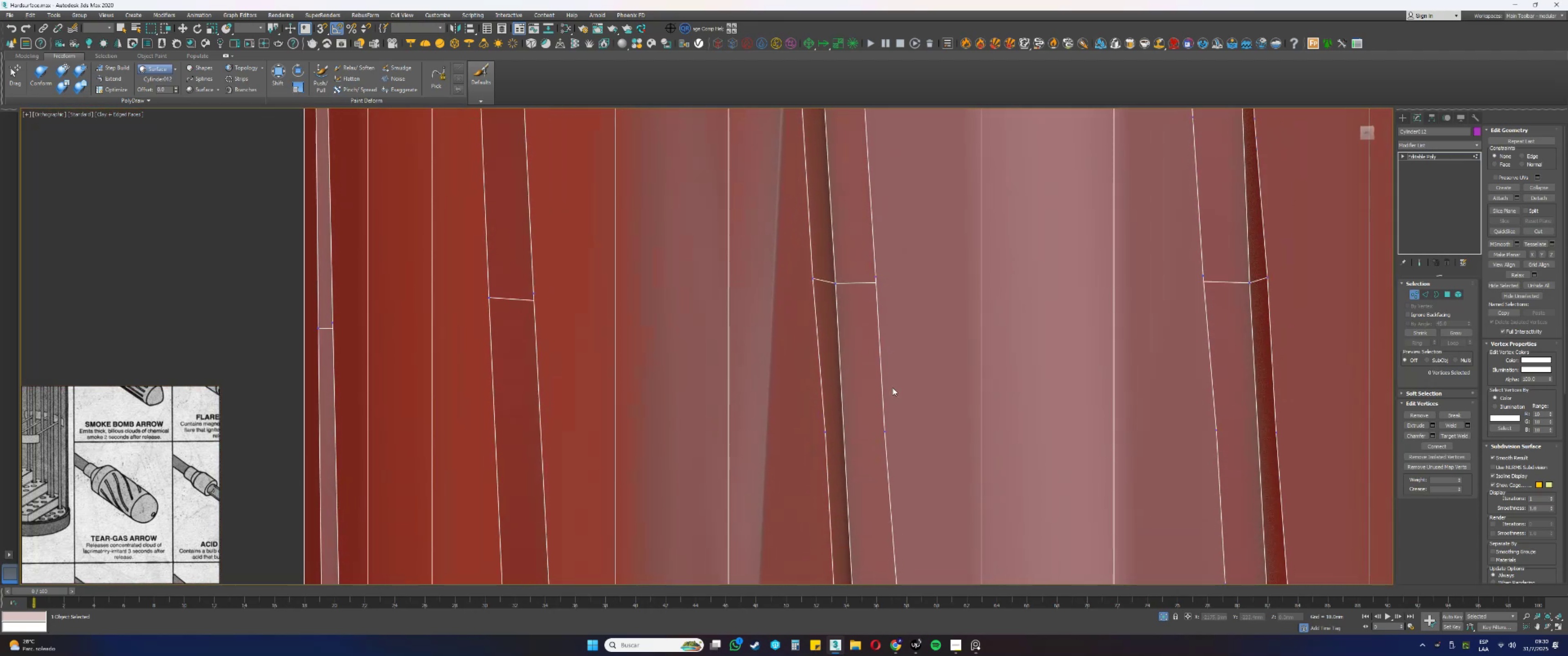 
left_click_drag(start_coordinate=[896, 377], to_coordinate=[854, 332])
 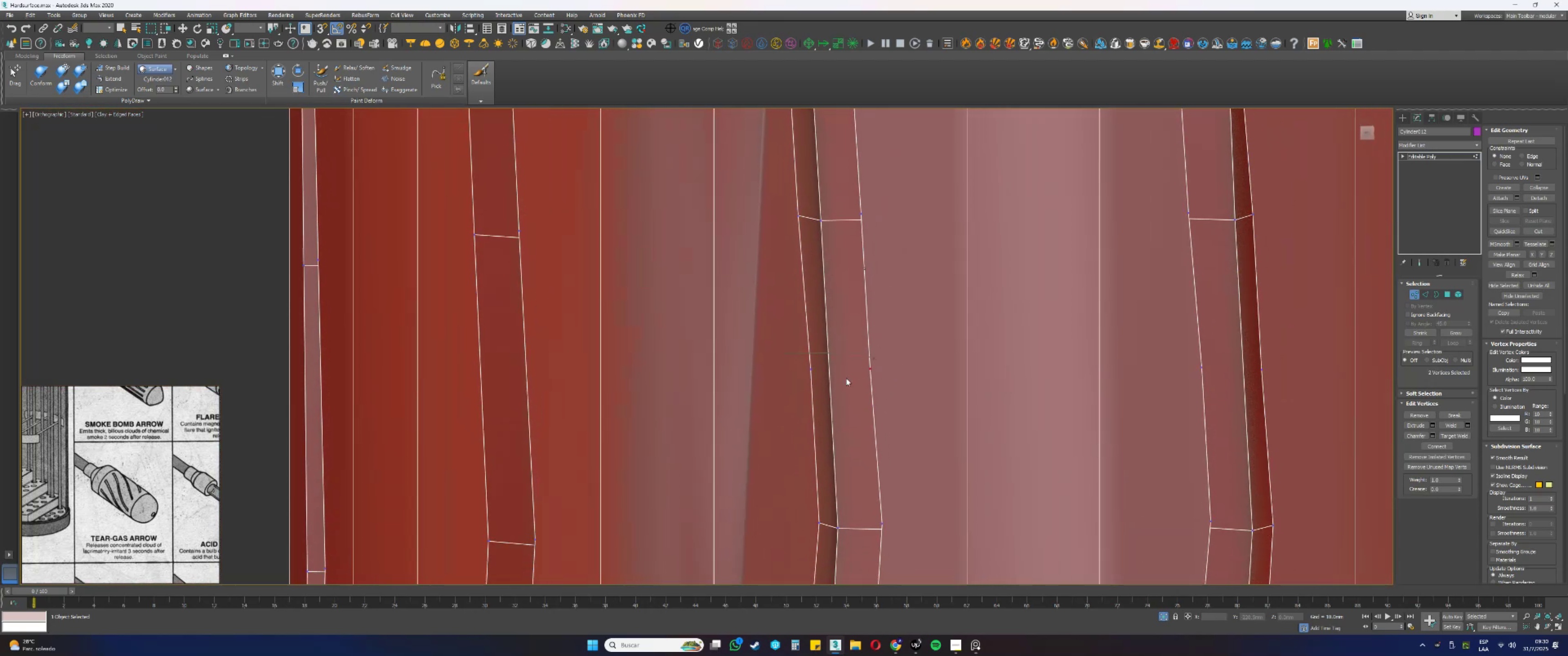 
key(Backspace)
 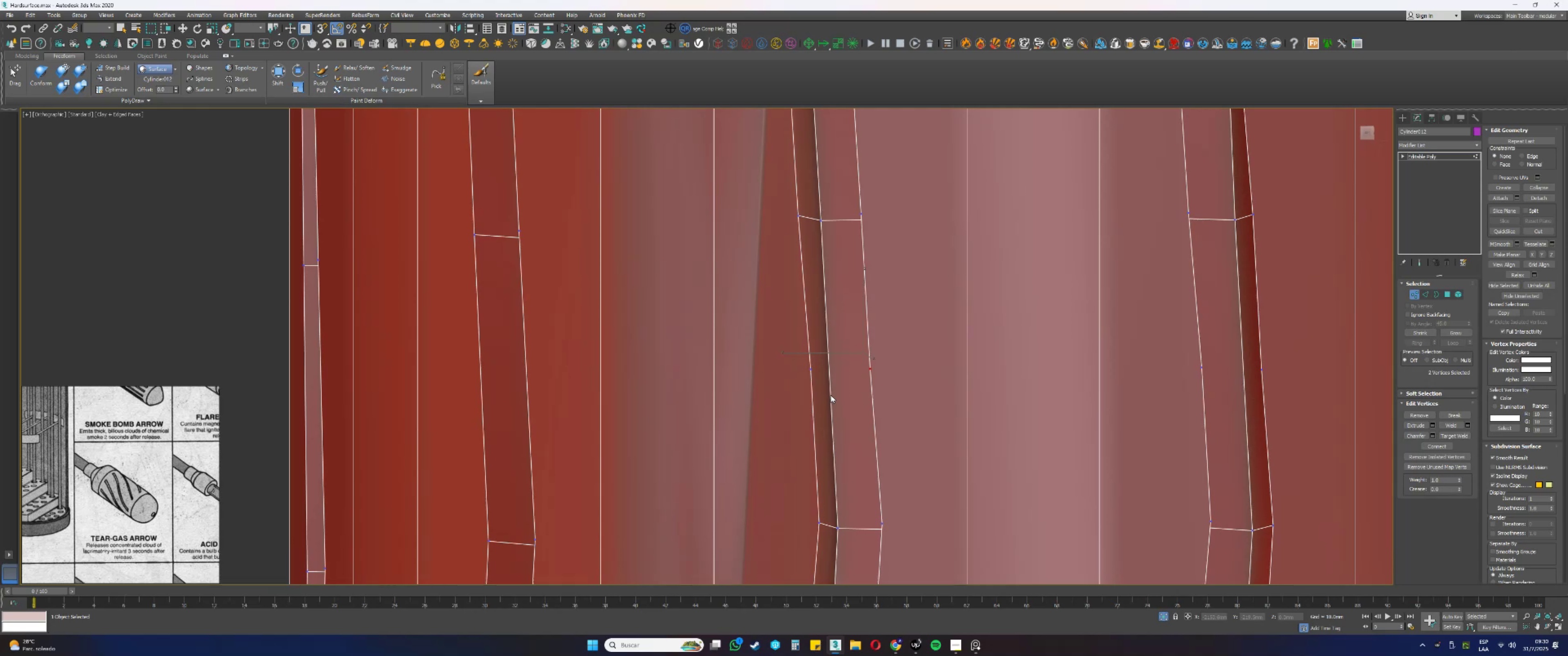 
left_click_drag(start_coordinate=[826, 390], to_coordinate=[783, 331])
 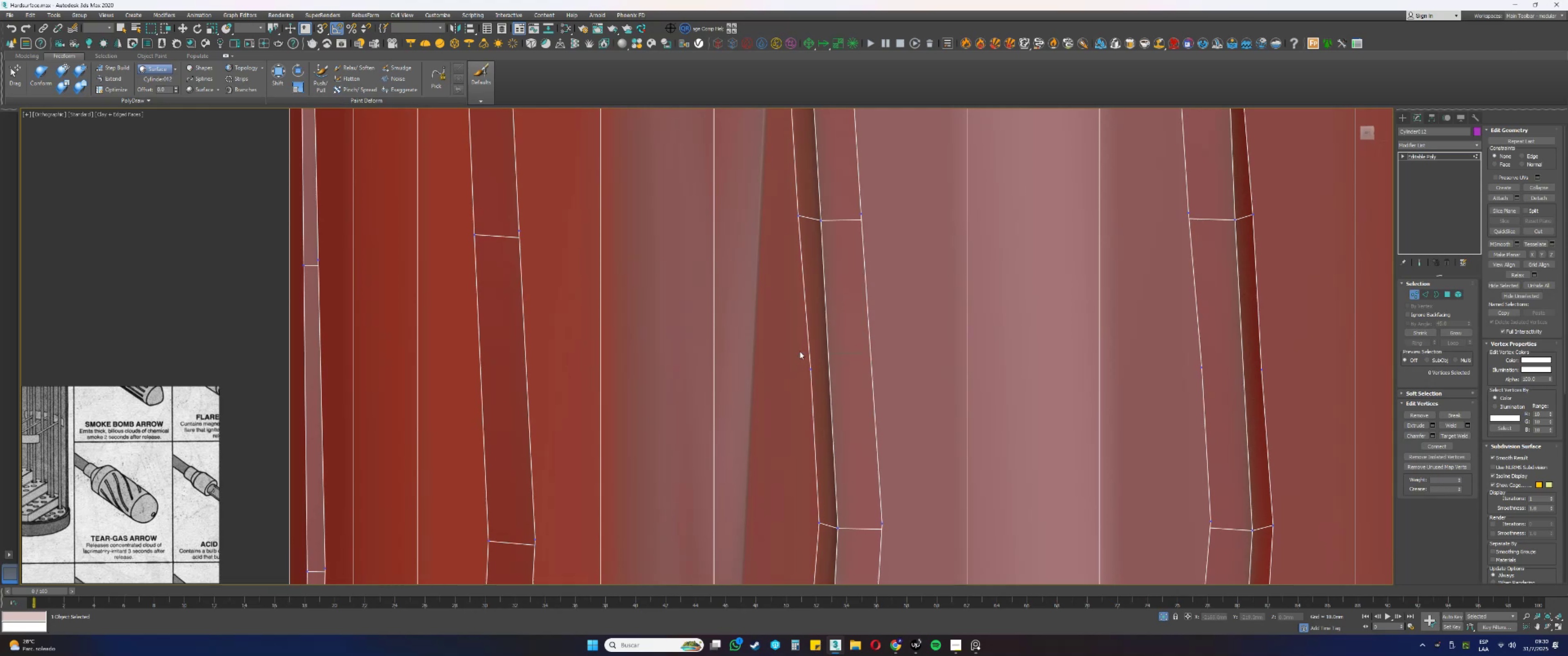 
key(Backspace)
 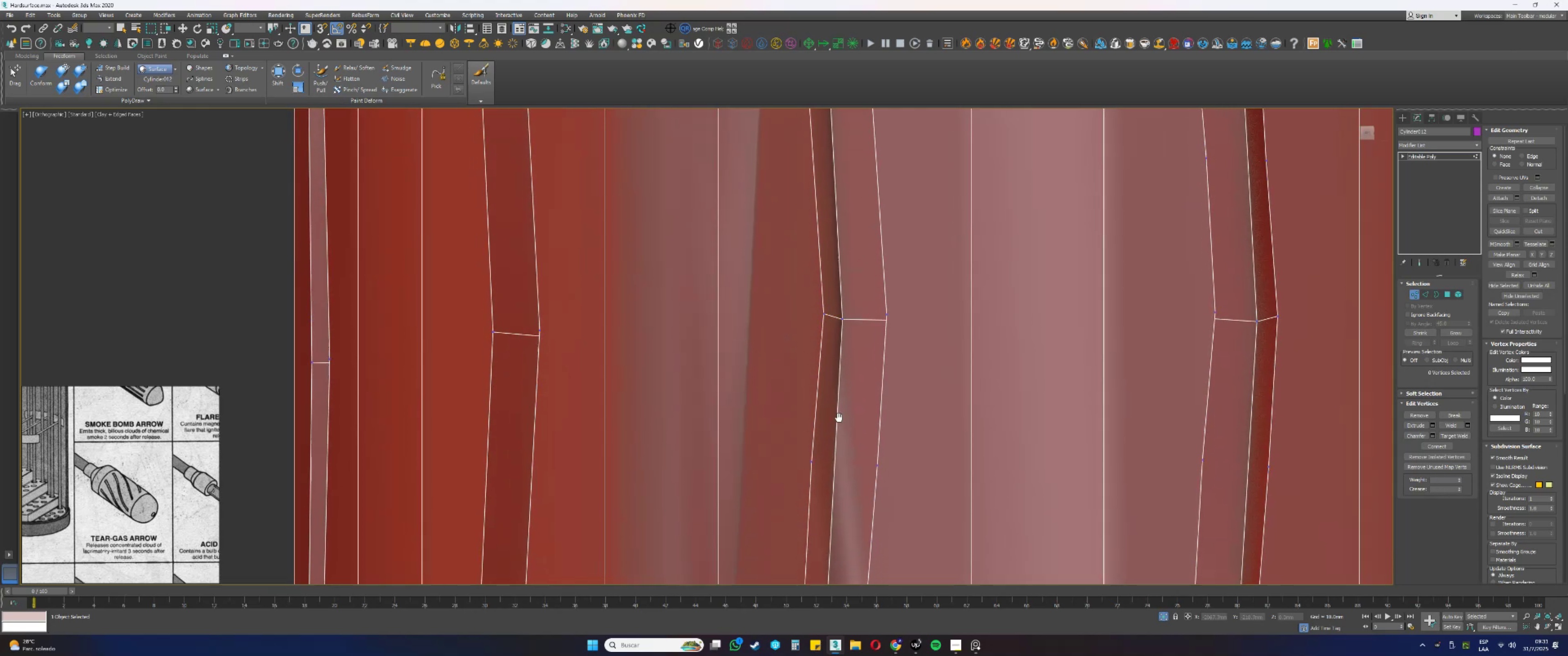 
left_click_drag(start_coordinate=[846, 402], to_coordinate=[799, 364])
 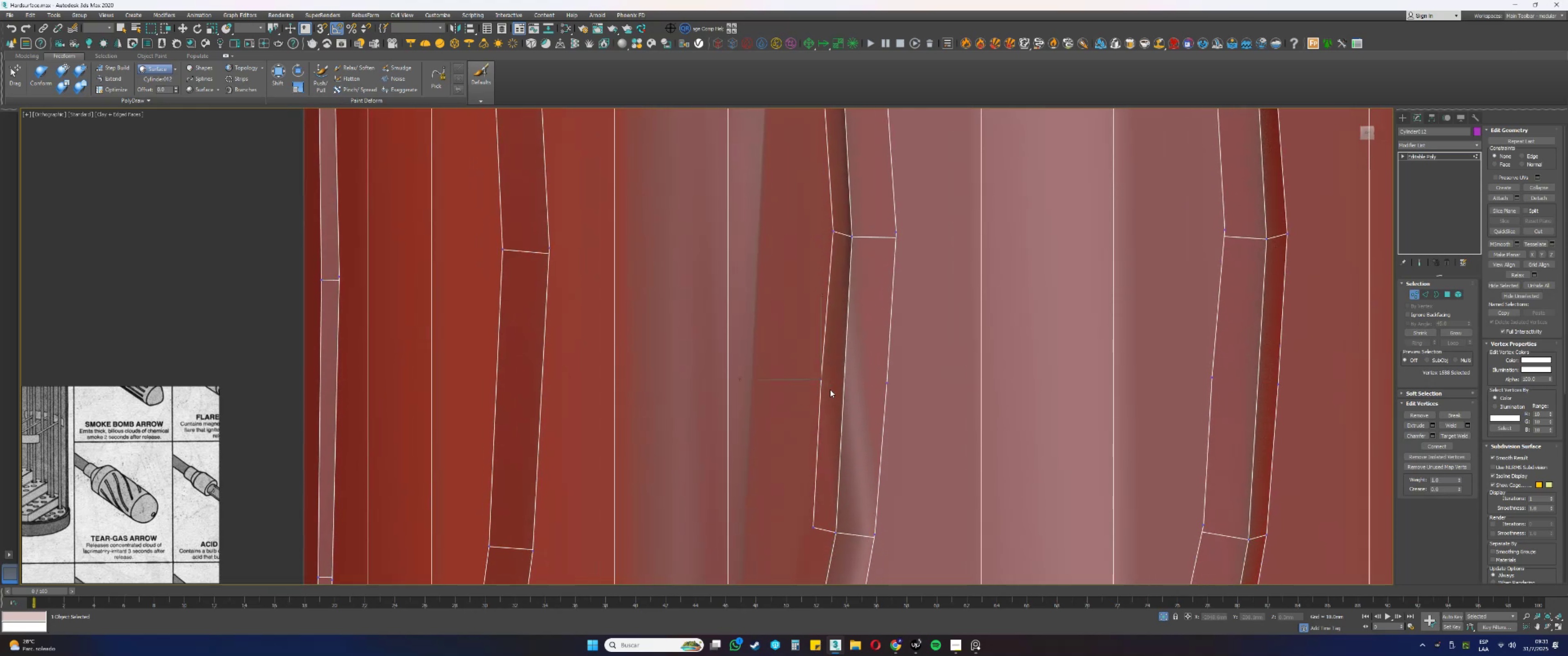 
key(Backspace)
 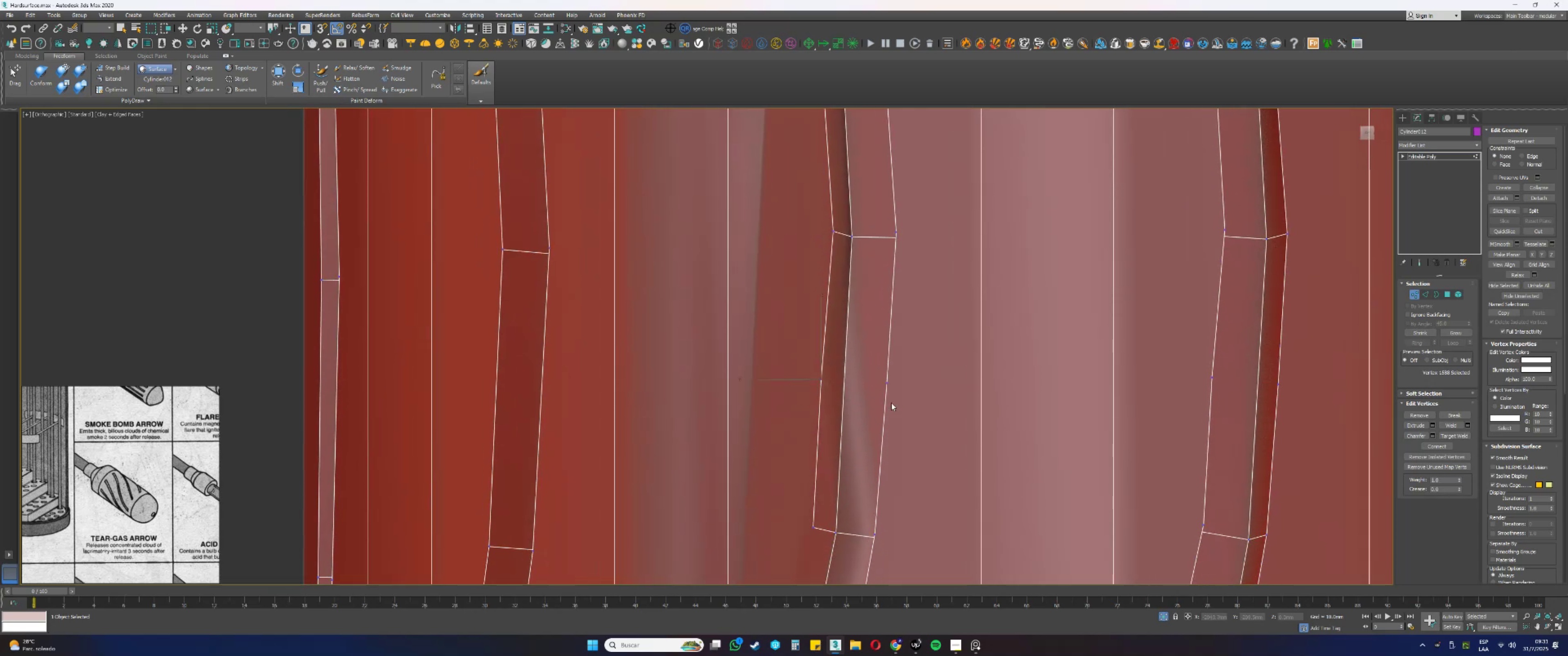 
left_click_drag(start_coordinate=[894, 401], to_coordinate=[866, 356])
 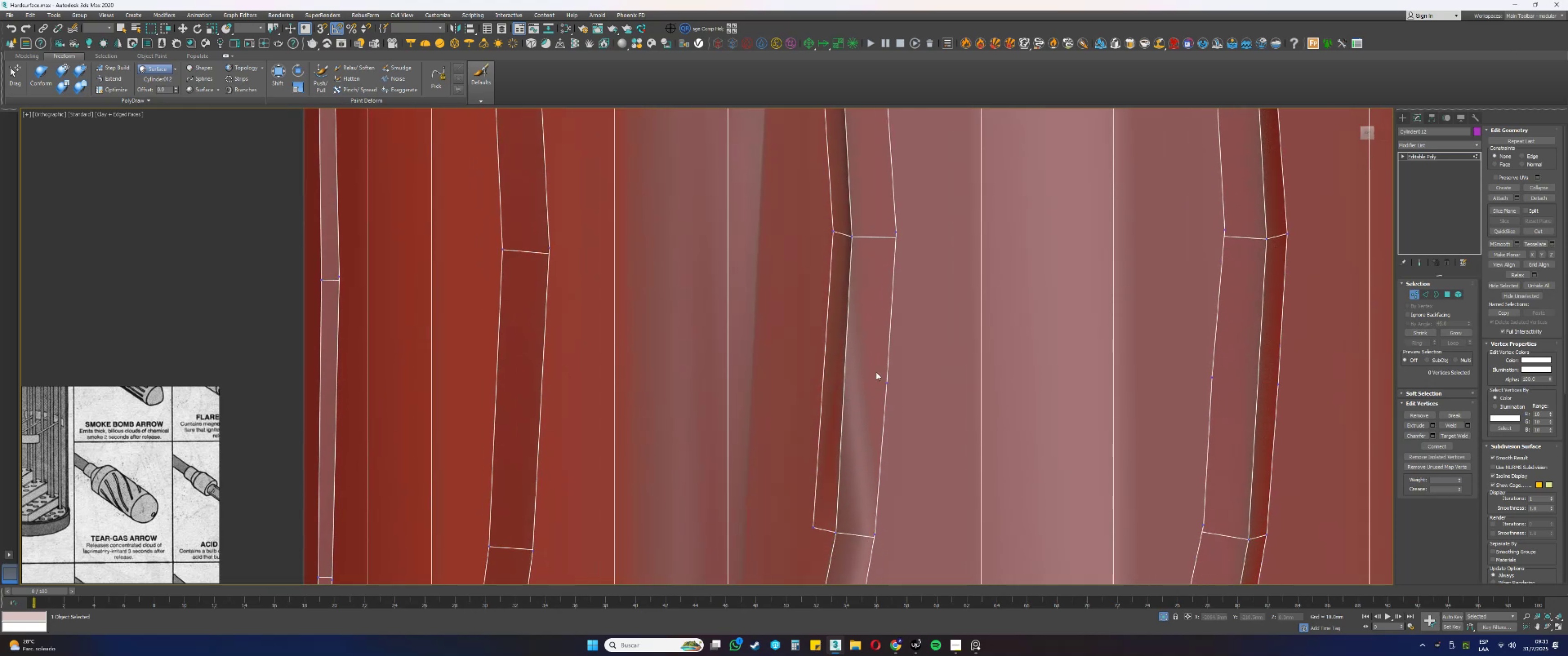 
key(Backspace)
 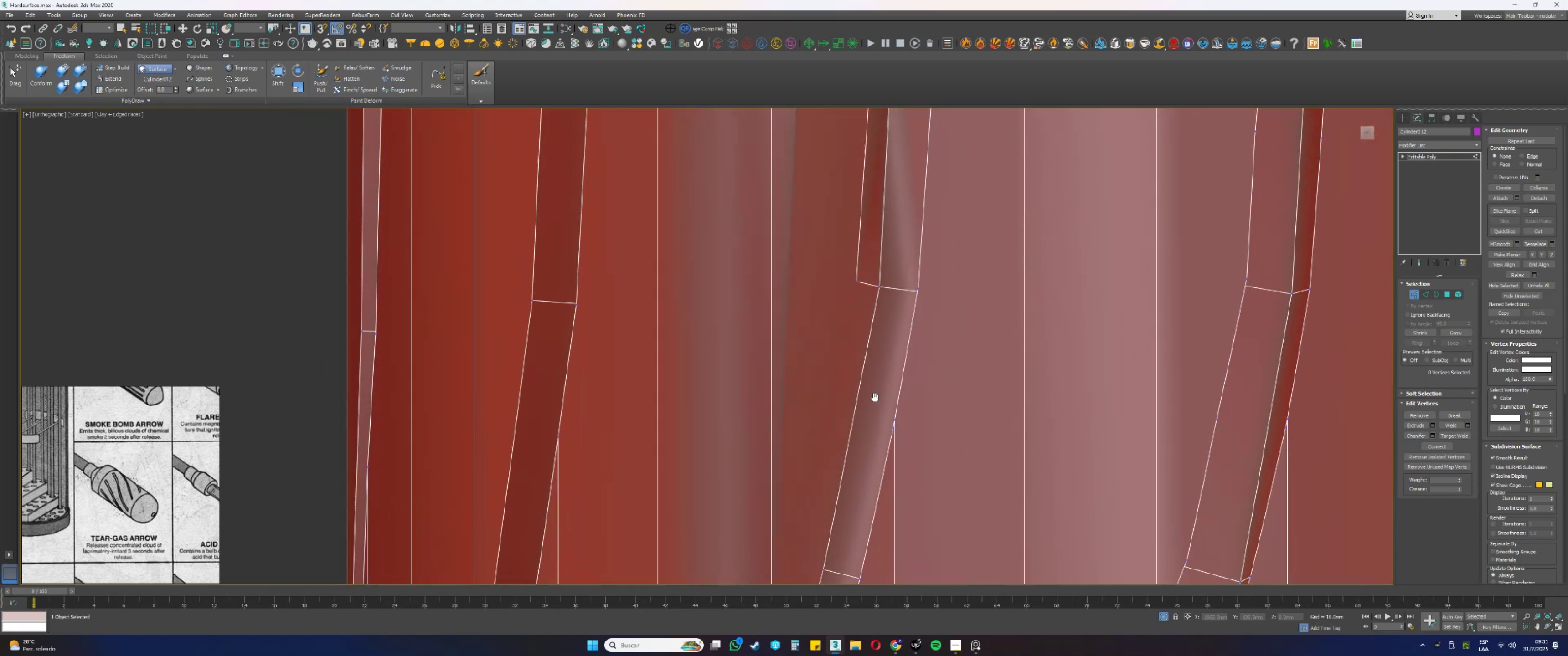 
left_click_drag(start_coordinate=[910, 401], to_coordinate=[897, 390])
 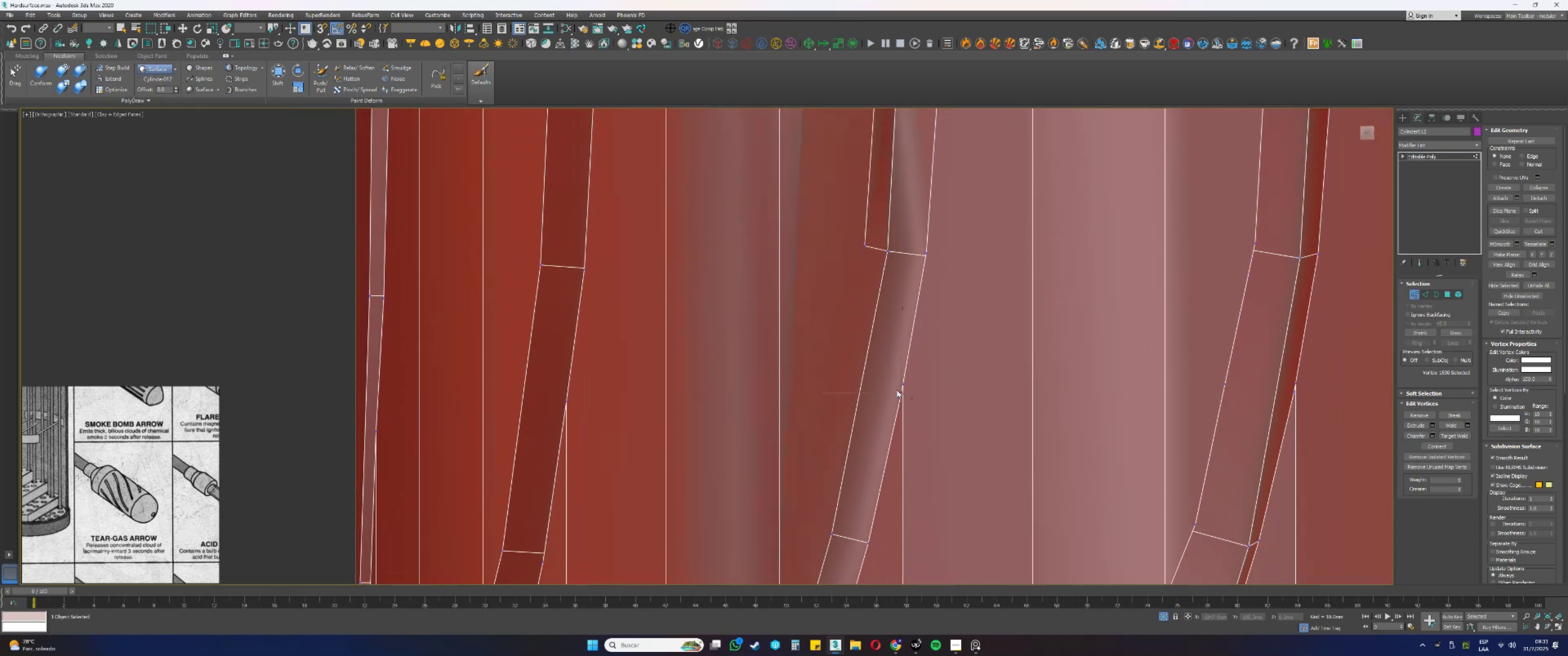 
hold_key(key=AltLeft, duration=1.03)
 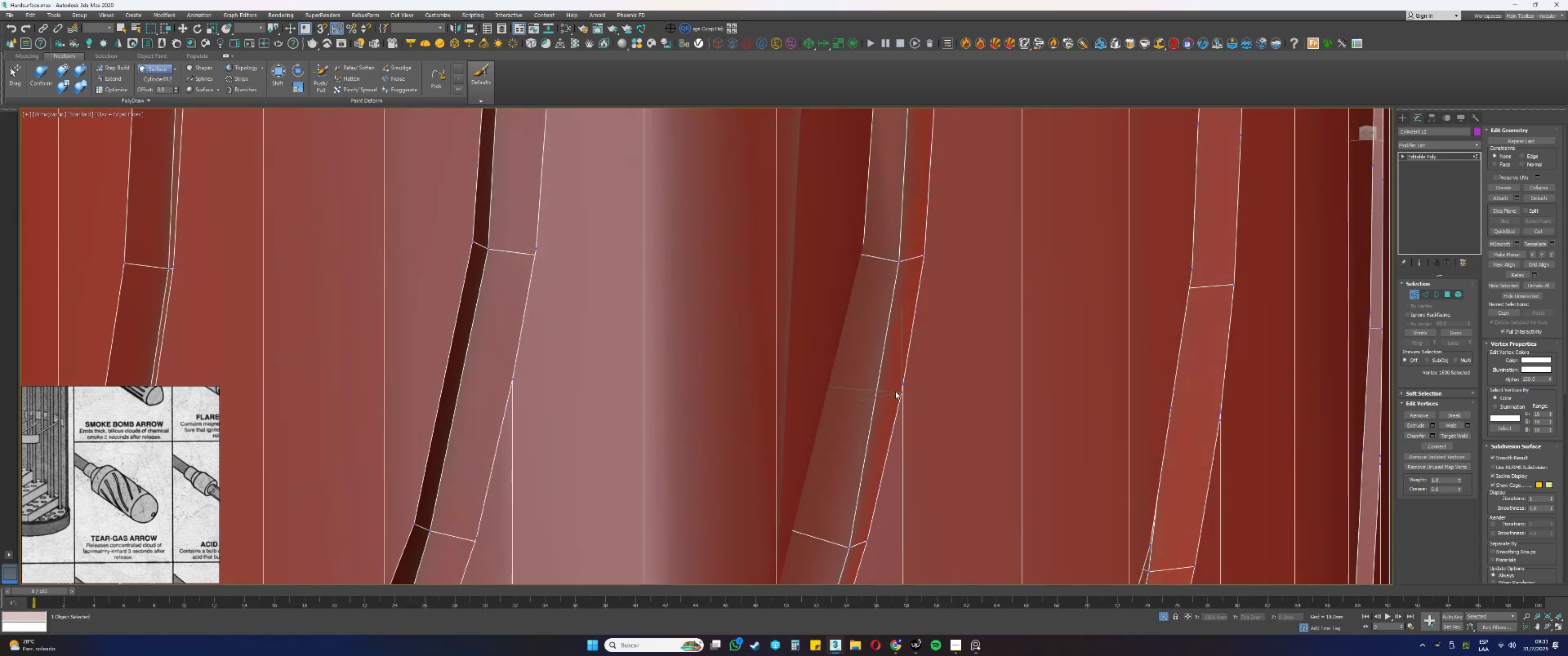 
key(Backspace)
 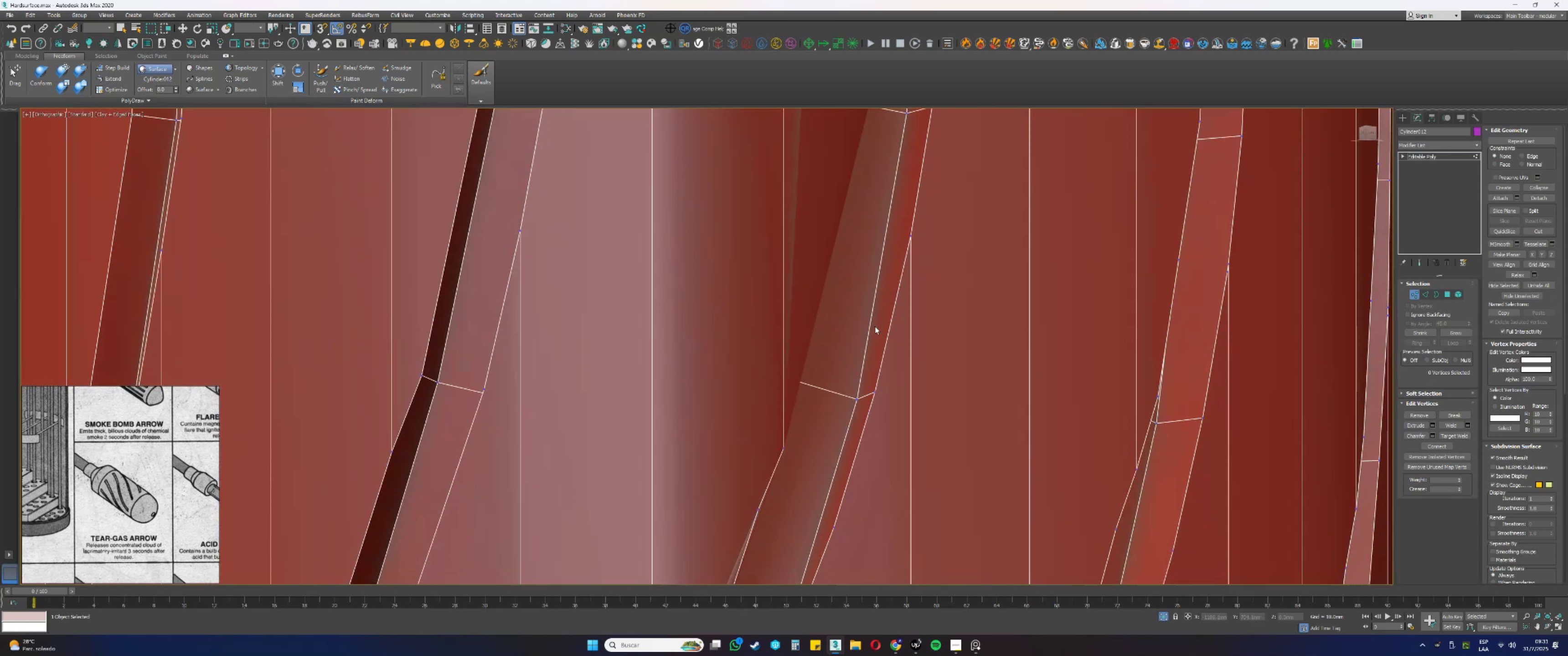 
left_click_drag(start_coordinate=[888, 411], to_coordinate=[864, 379])
 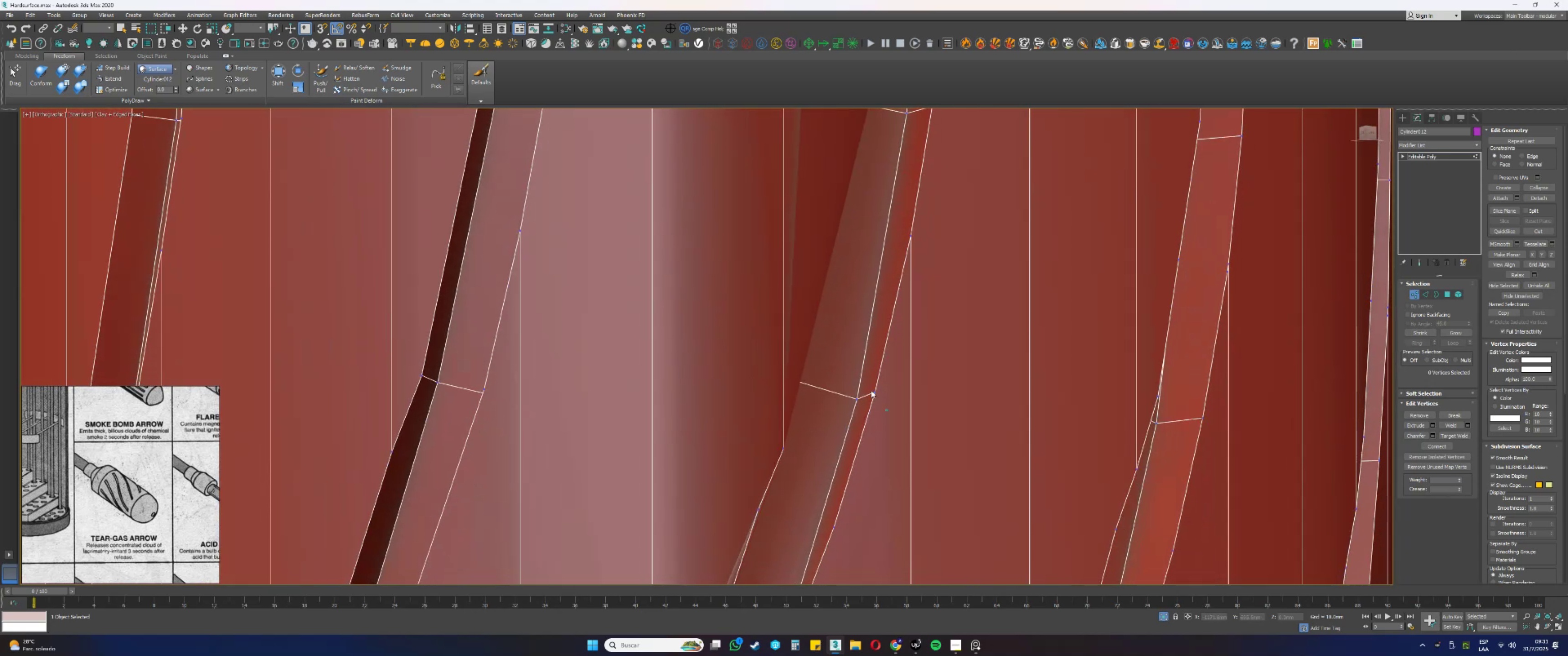 
hold_key(key=AltLeft, duration=0.58)
 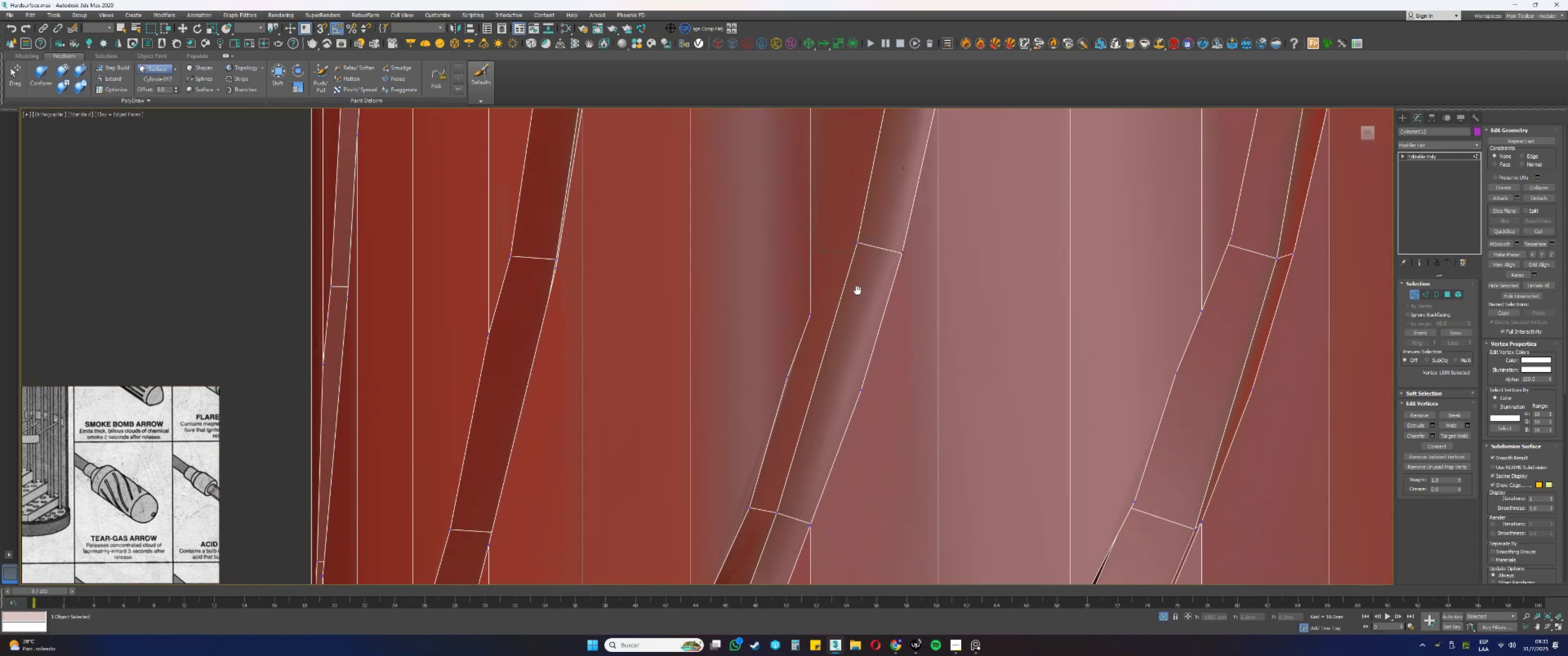 
hold_key(key=AltLeft, duration=0.91)
 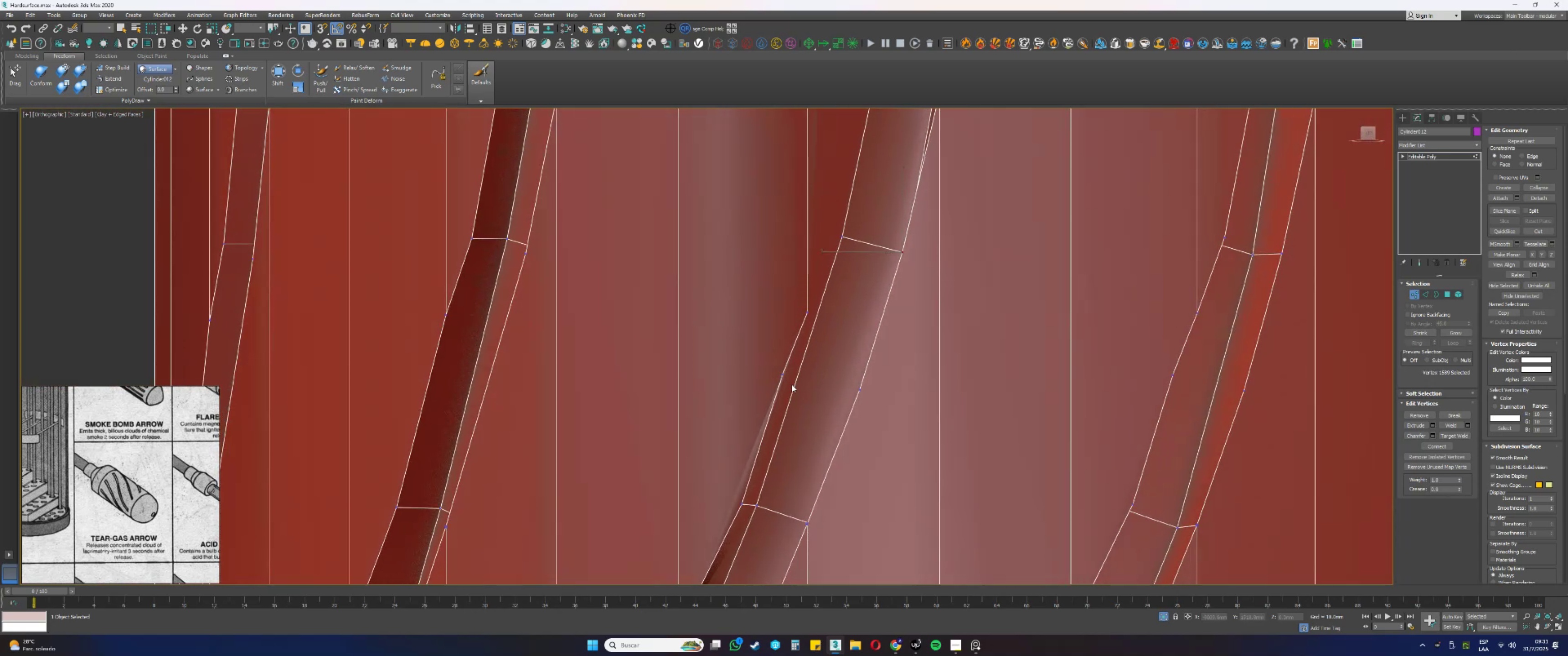 
left_click_drag(start_coordinate=[783, 390], to_coordinate=[772, 369])
 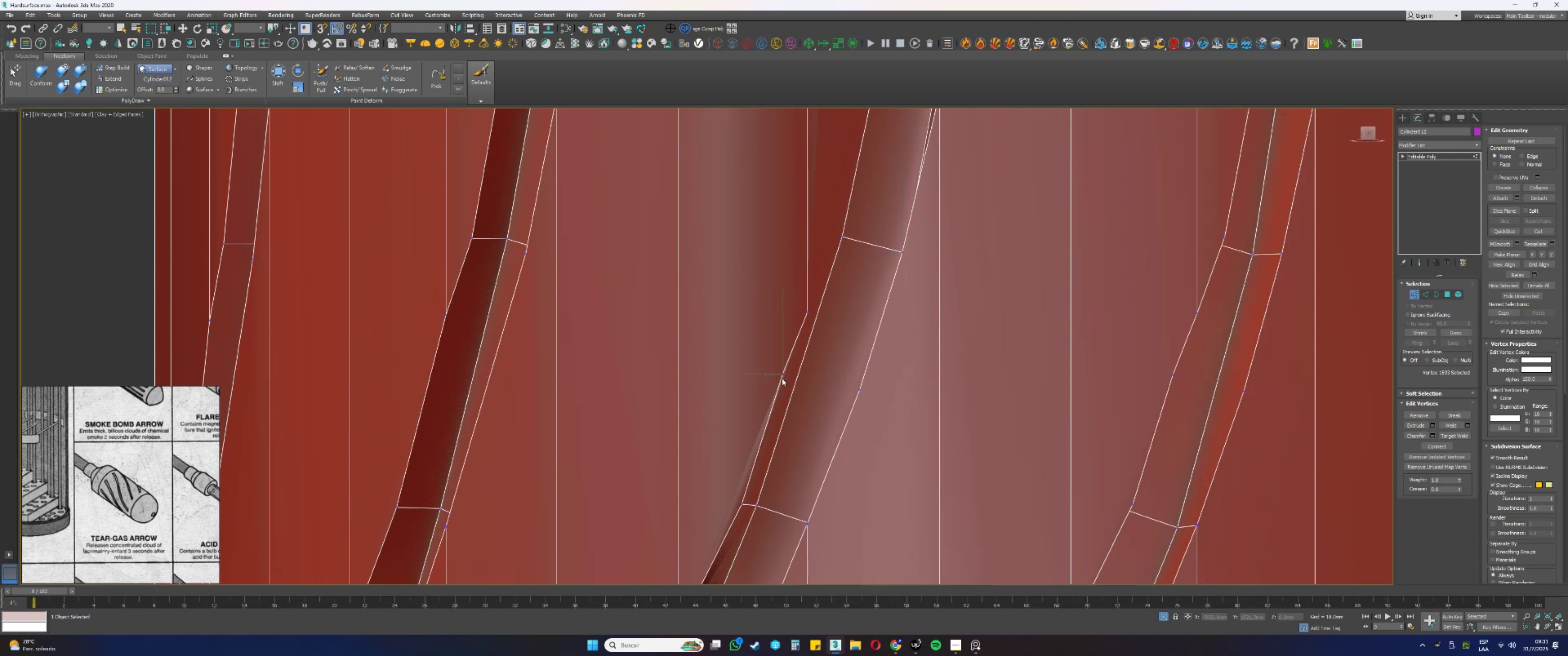 
hold_key(key=AltLeft, duration=0.77)
 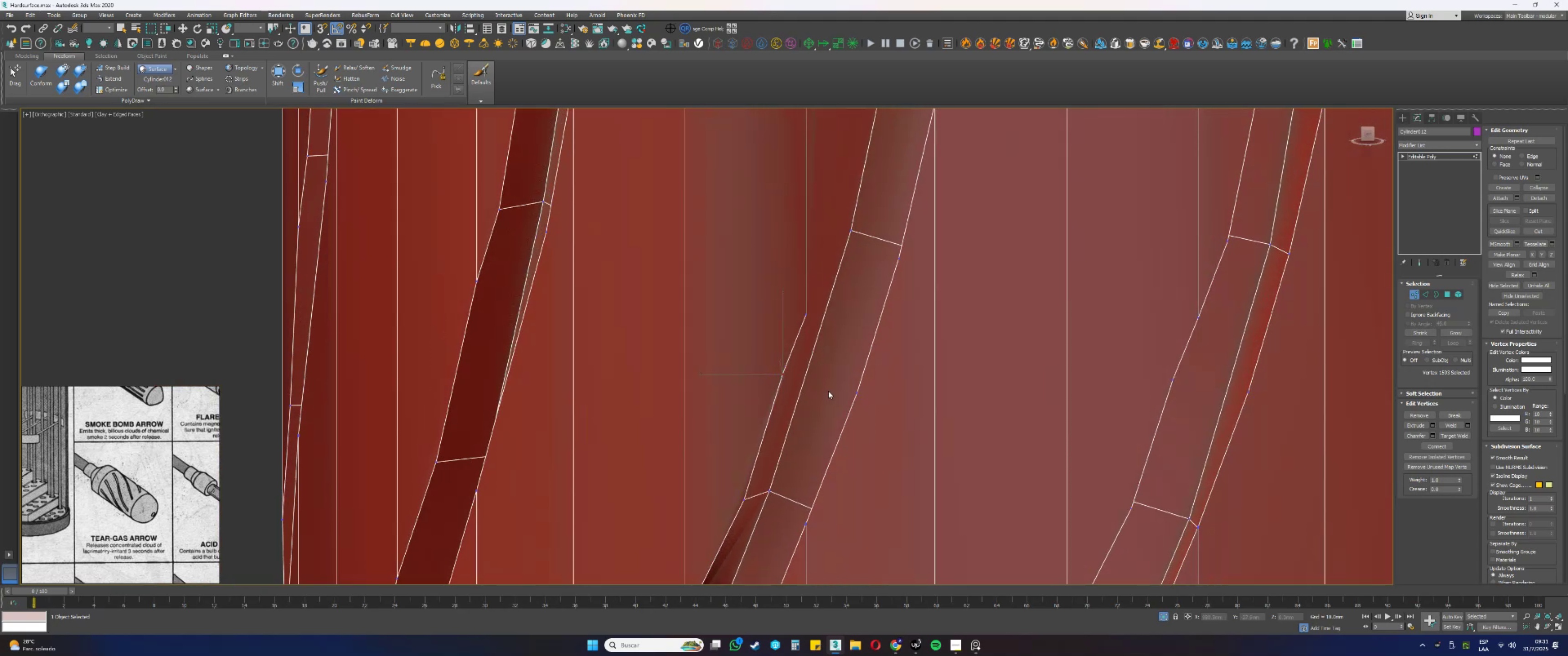 
key(Backspace)
 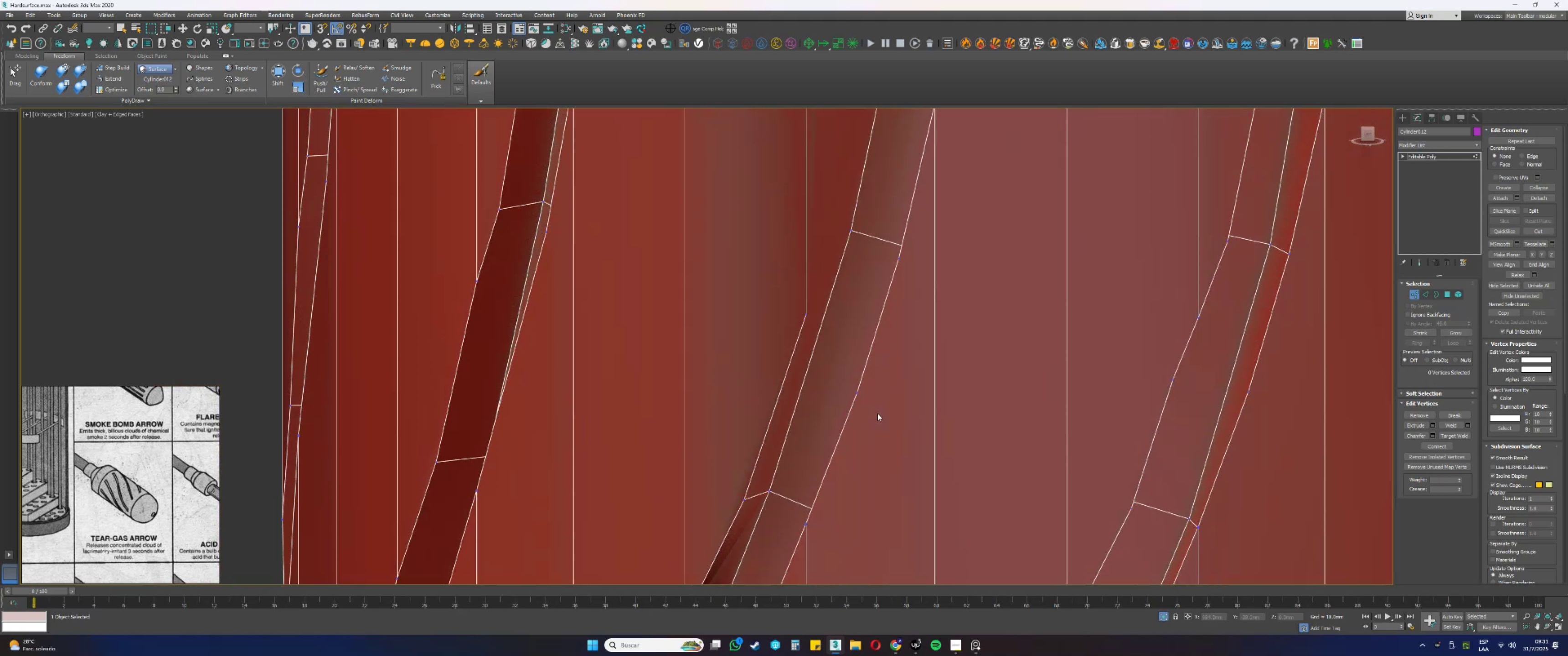 
left_click_drag(start_coordinate=[864, 407], to_coordinate=[841, 379])
 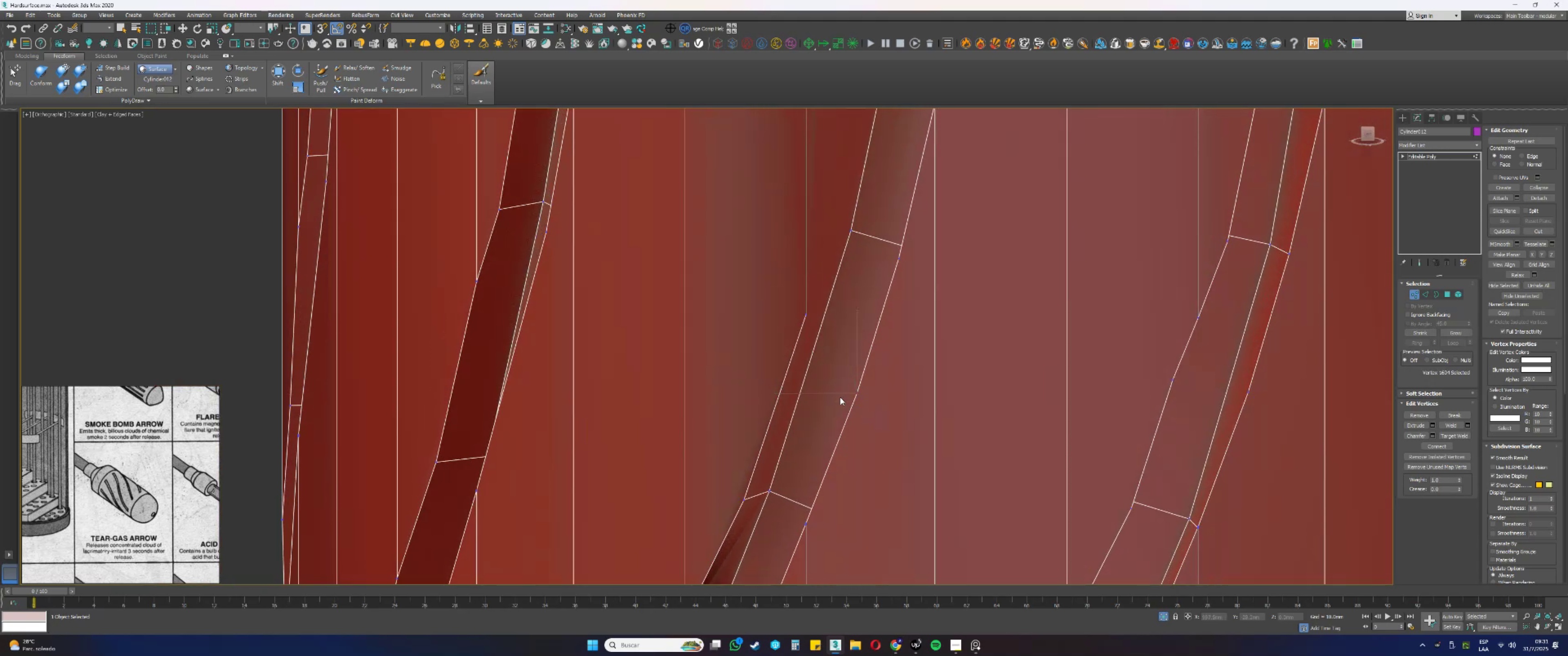 
hold_key(key=AltLeft, duration=0.38)
 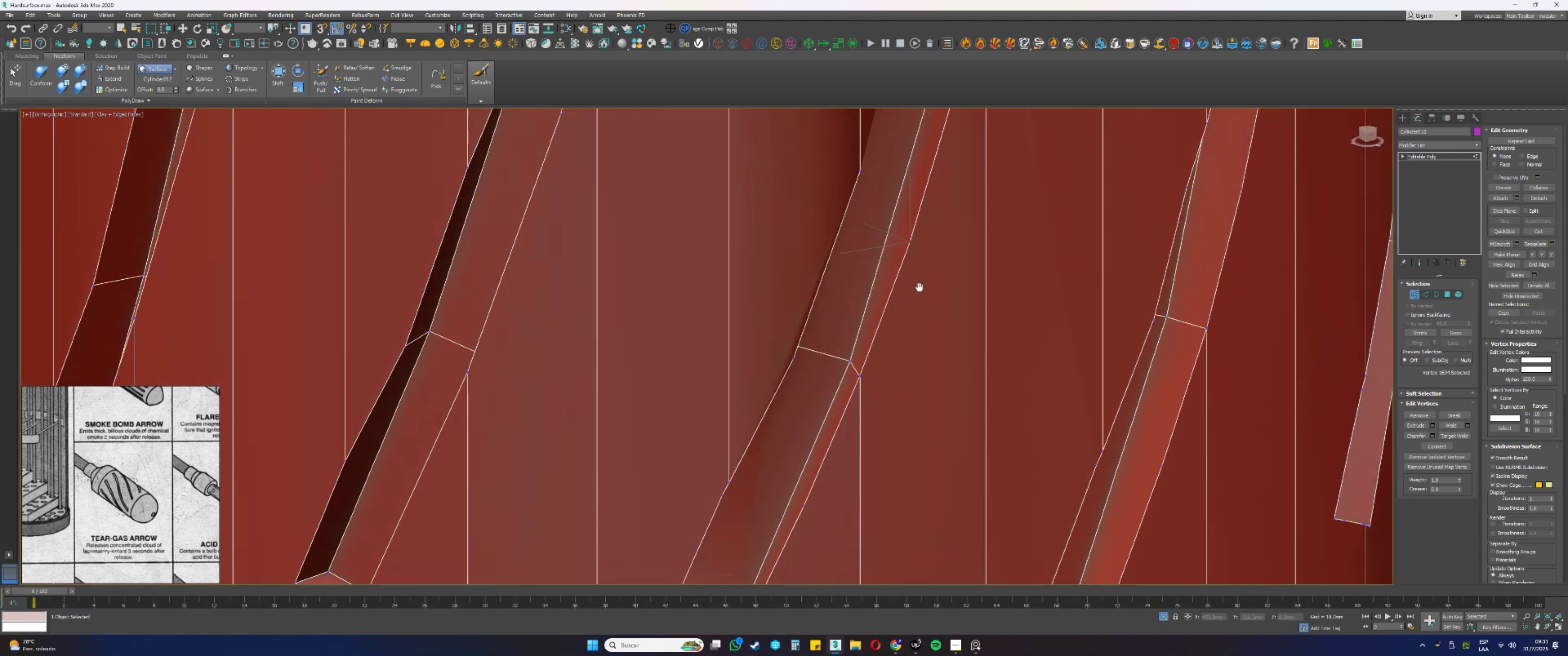 
key(Alt+AltLeft)
 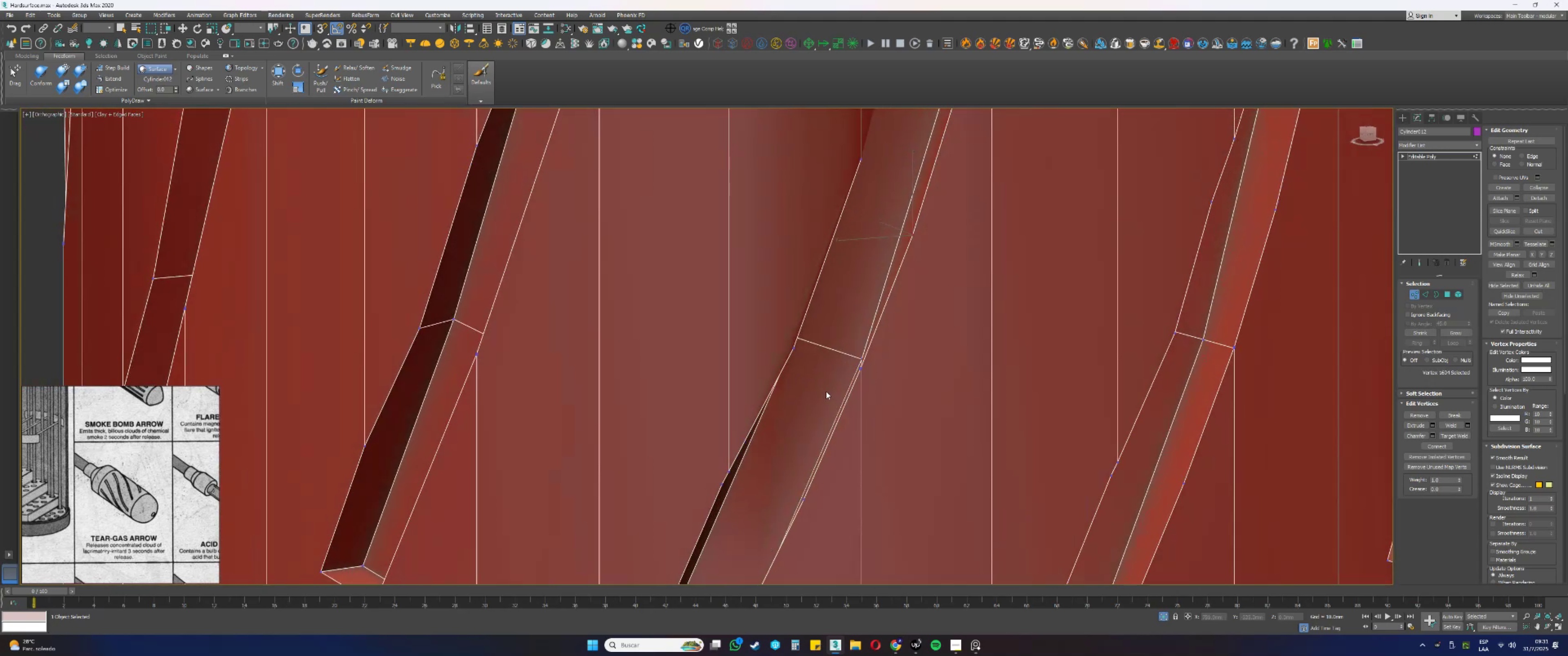 
key(Backspace)
 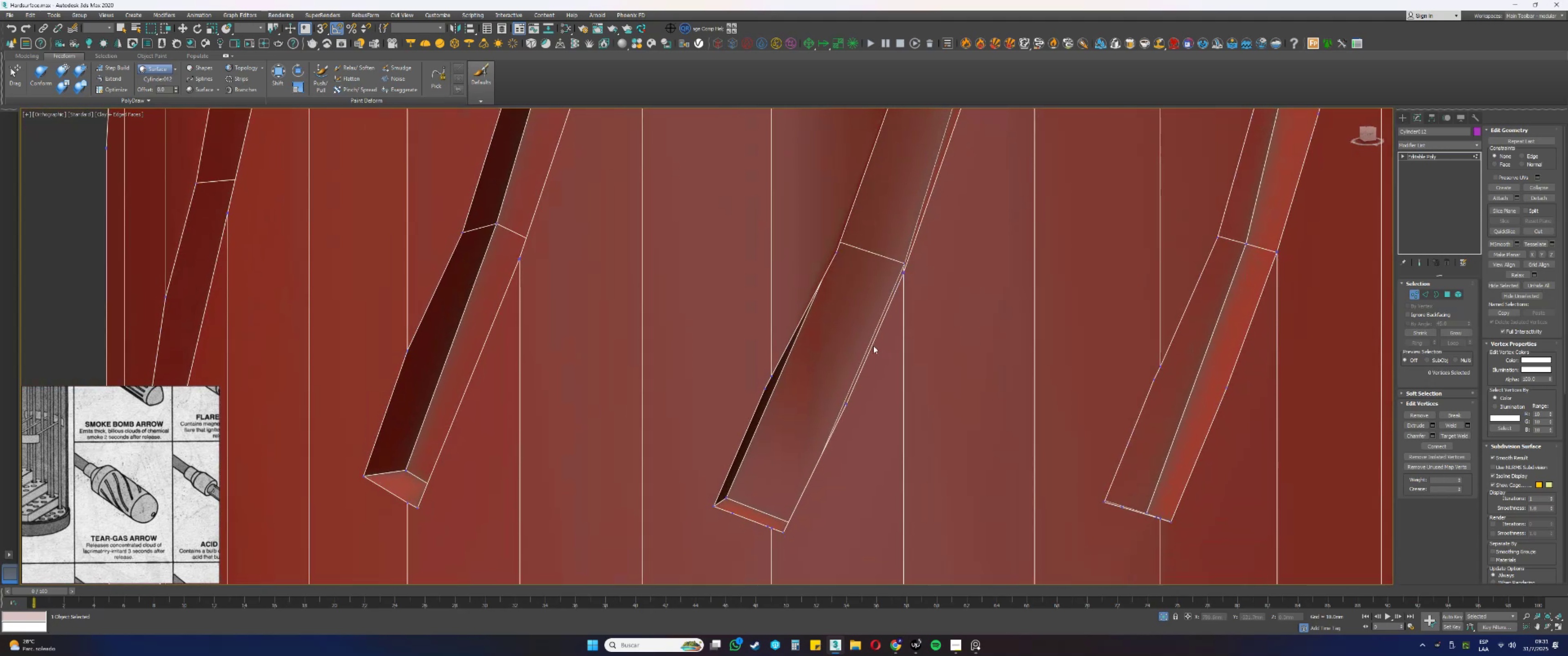 
left_click_drag(start_coordinate=[859, 404], to_coordinate=[841, 379])
 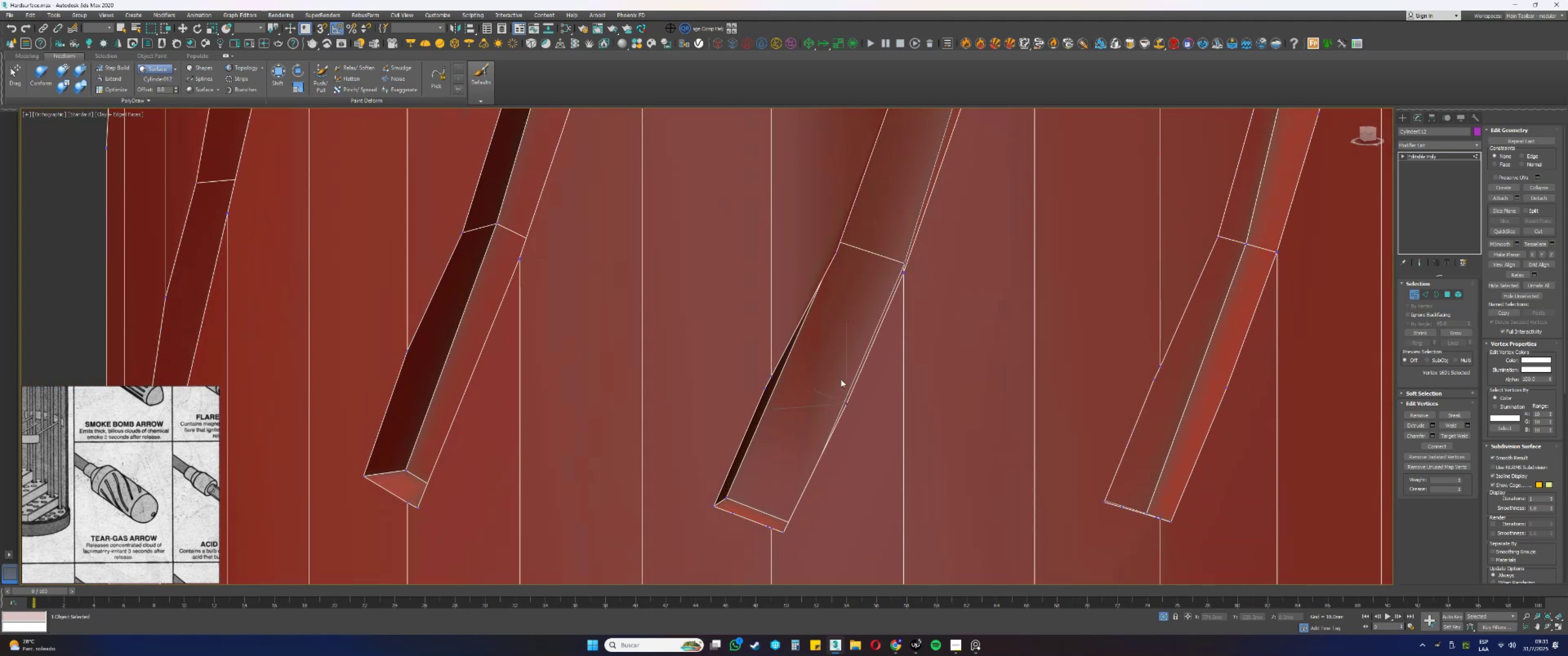 
hold_key(key=AltLeft, duration=0.39)
 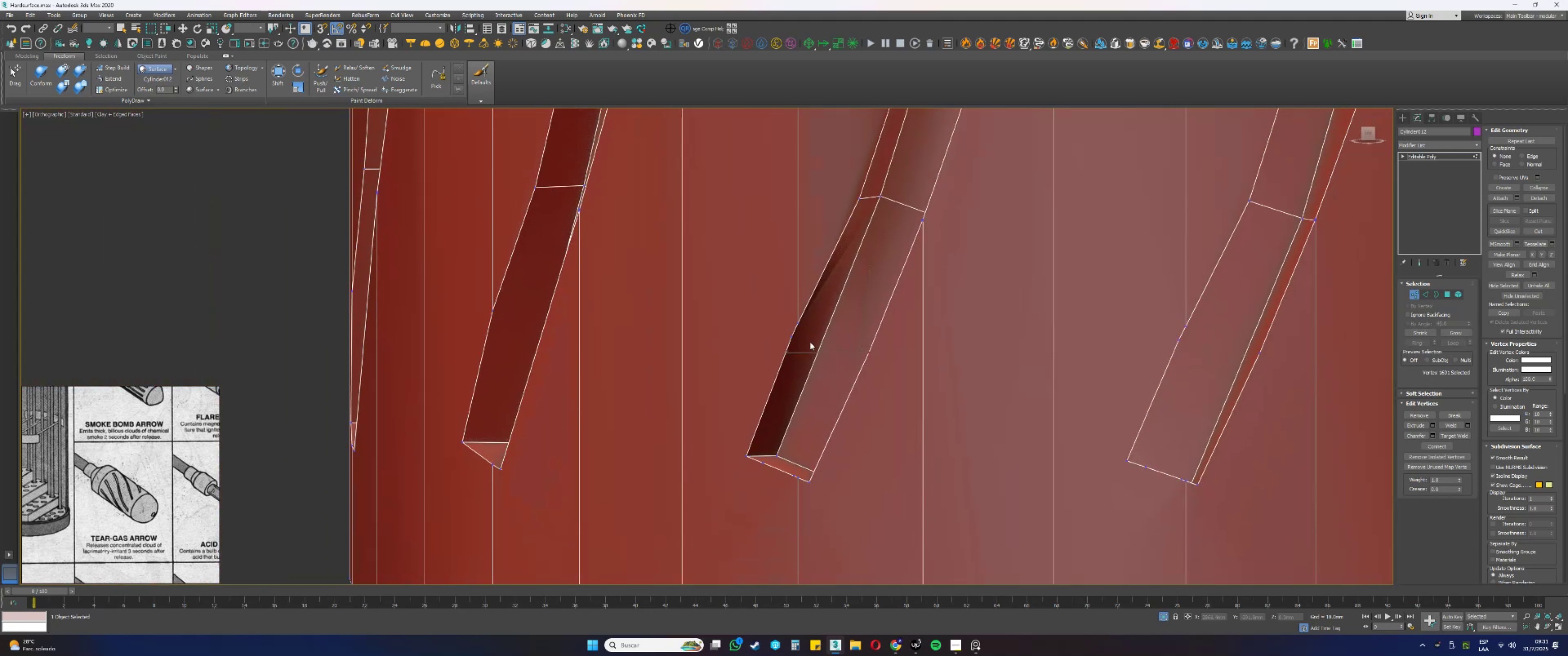 
key(Backspace)
 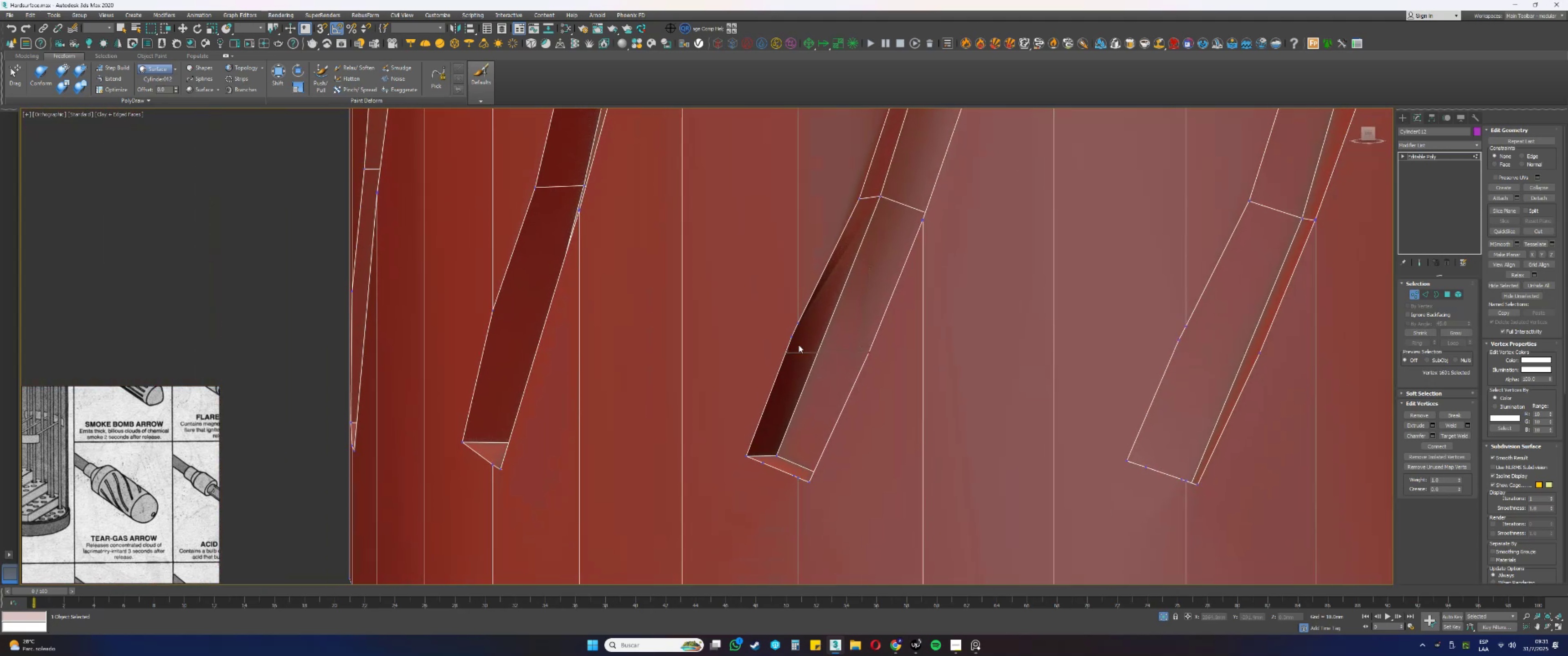 
left_click_drag(start_coordinate=[797, 338], to_coordinate=[785, 329])
 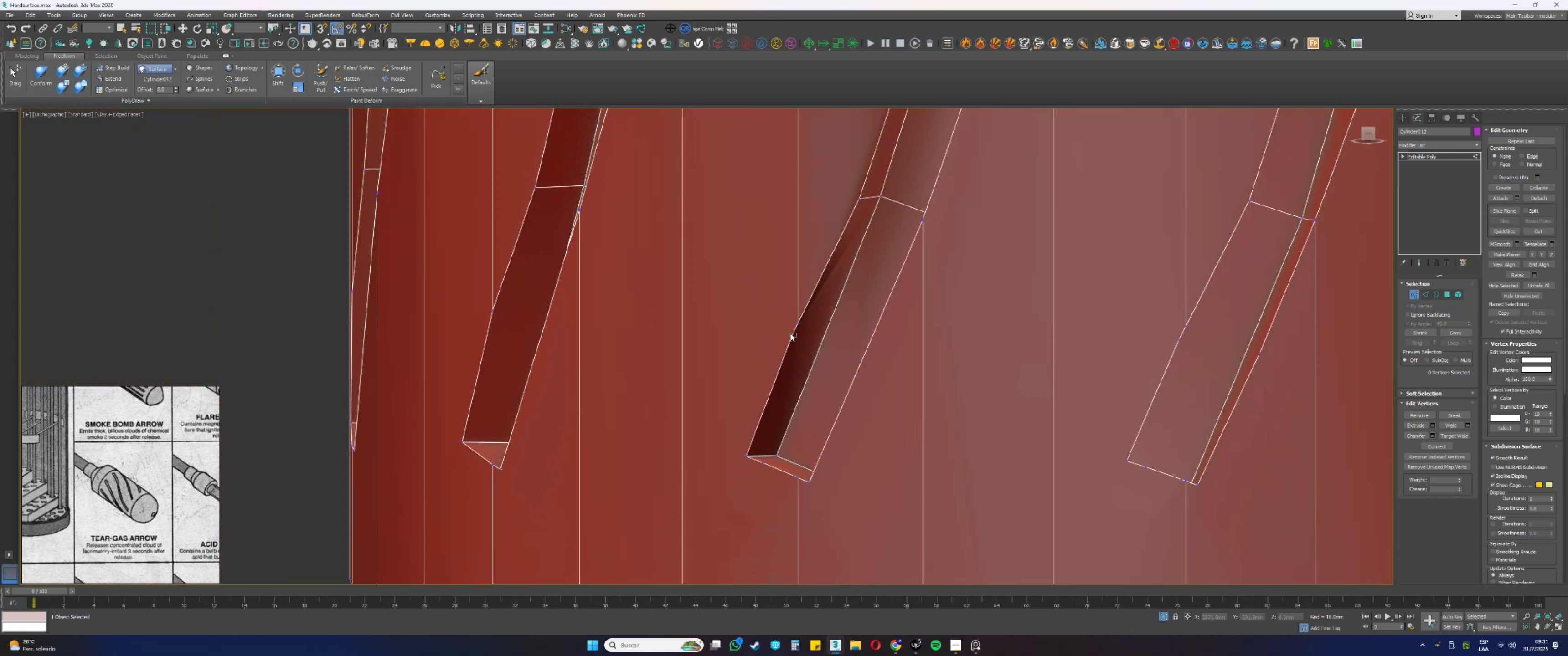 
key(Backspace)
 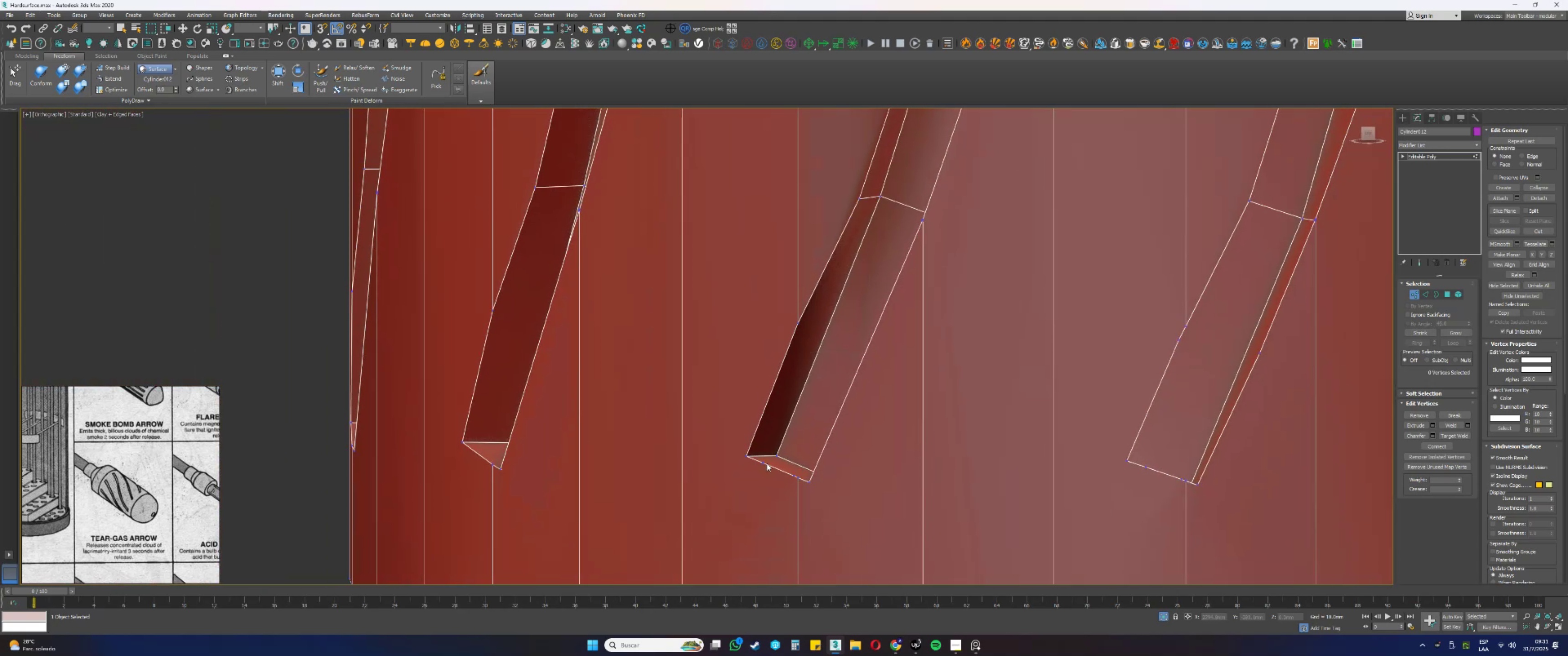 
left_click([763, 461])
 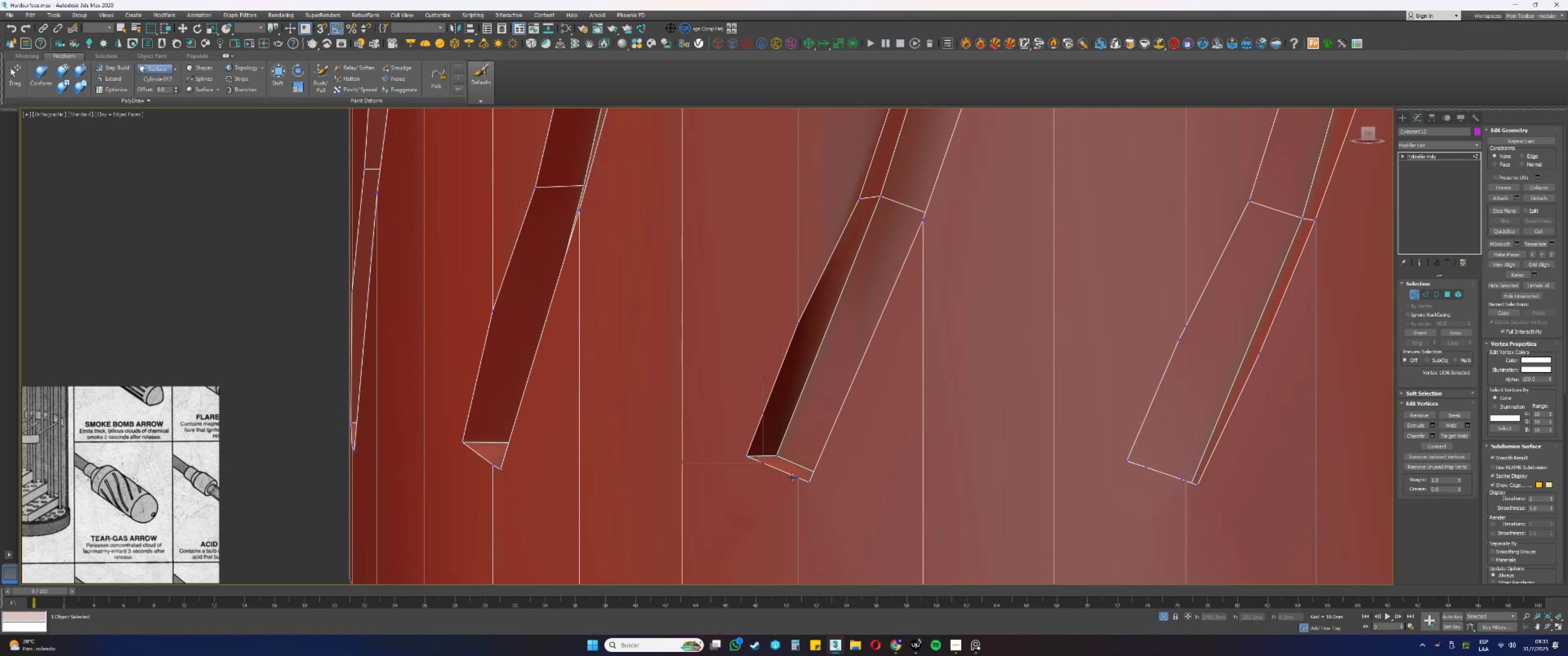 
scroll: coordinate [790, 473], scroll_direction: up, amount: 3.0
 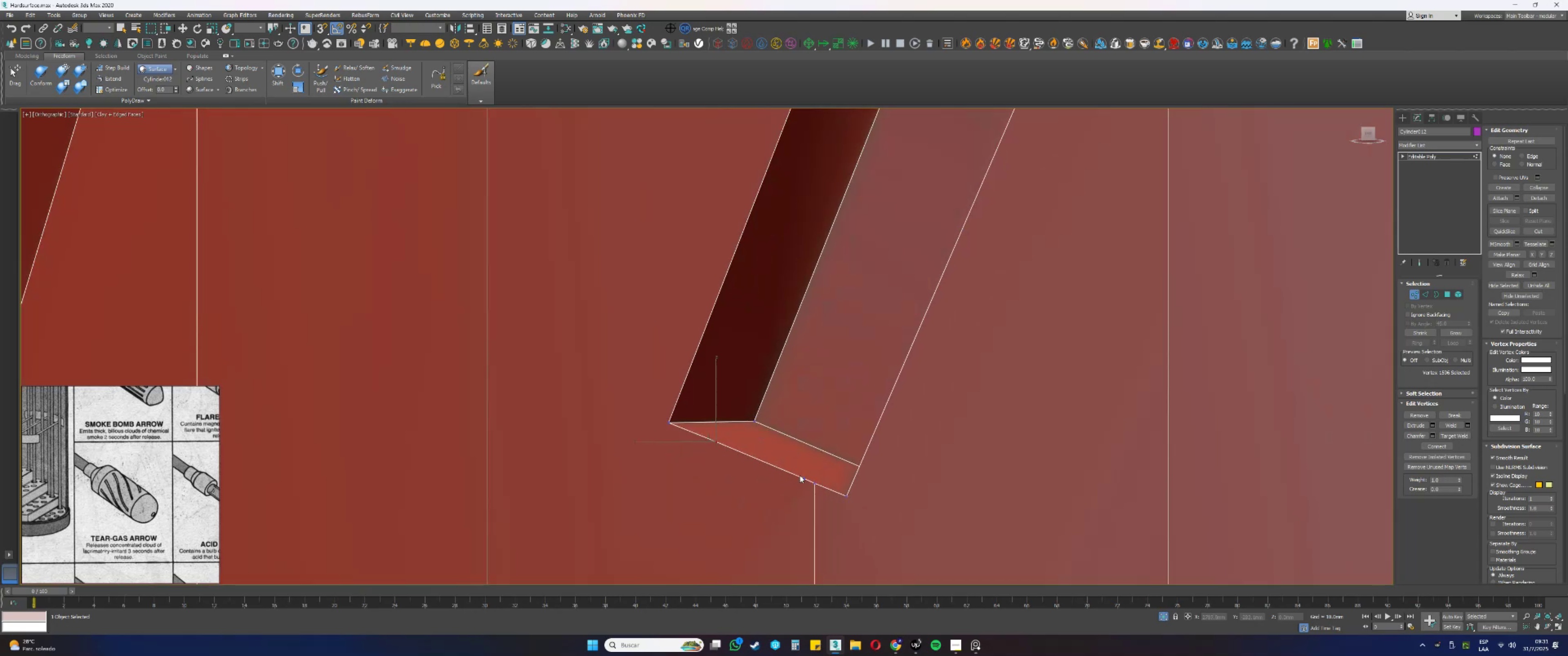 
key(Backspace)
 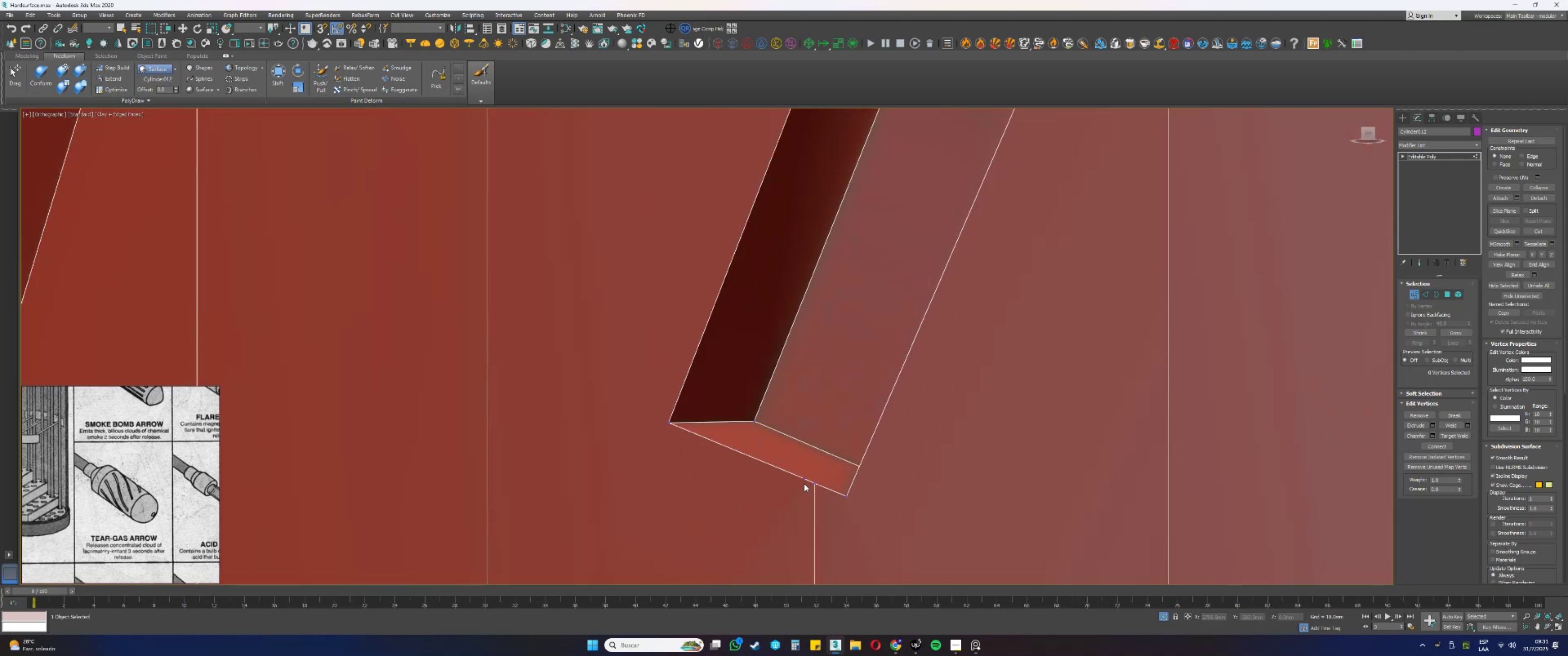 
left_click_drag(start_coordinate=[809, 486], to_coordinate=[792, 456])
 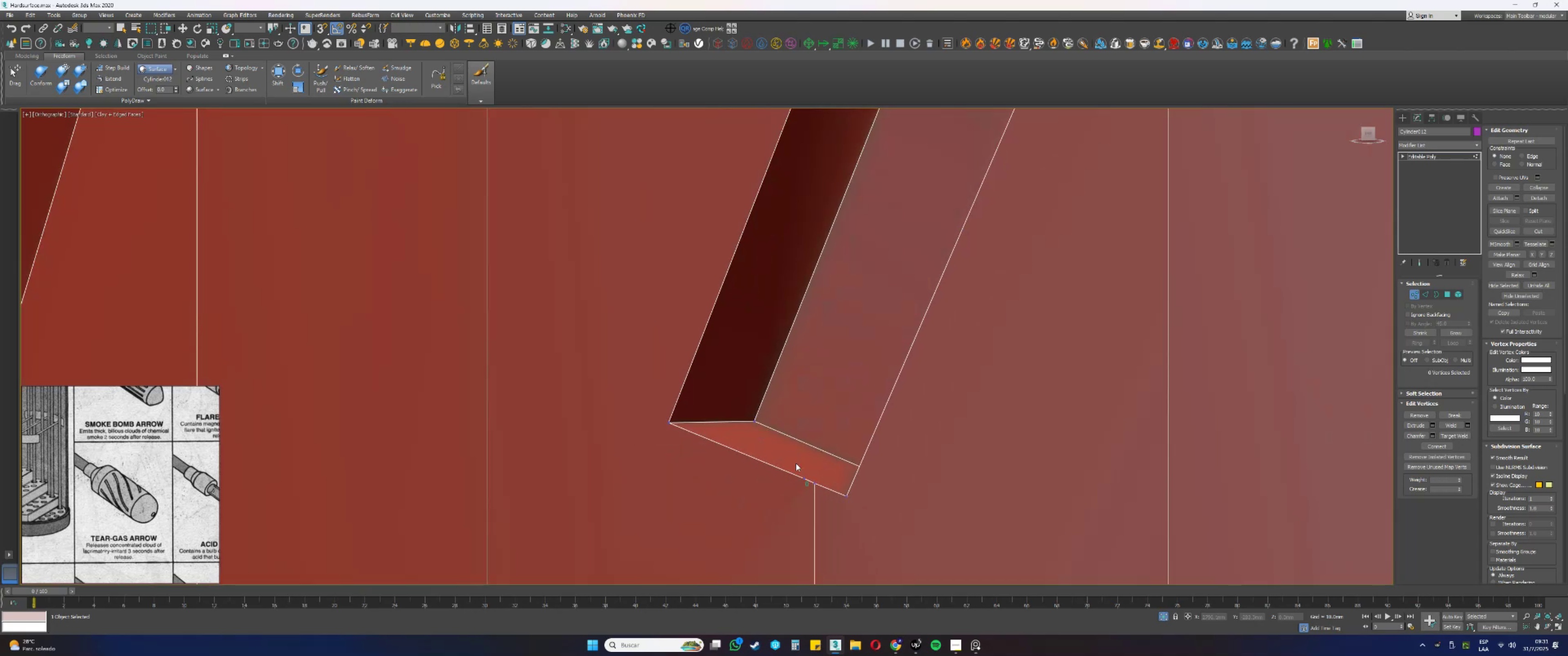 
key(Backspace)
 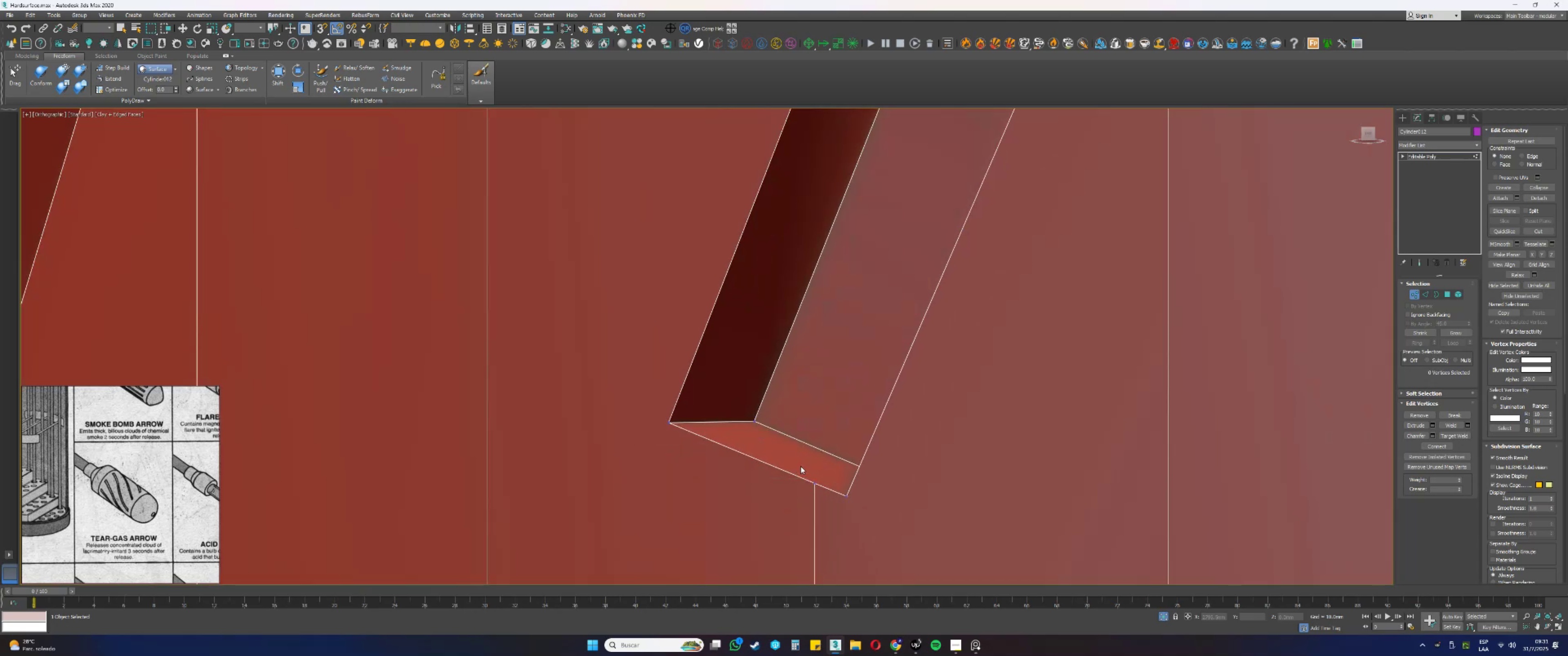 
left_click_drag(start_coordinate=[862, 513], to_coordinate=[843, 479])
 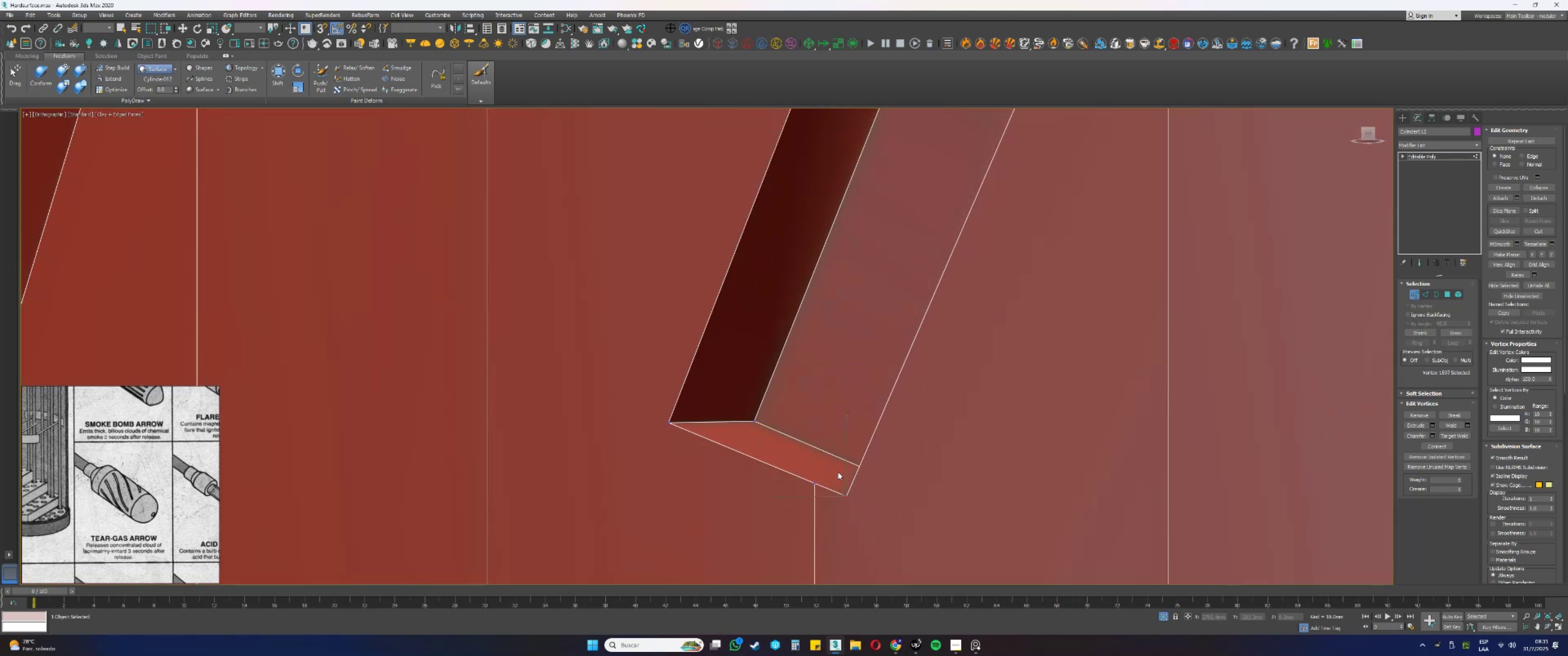 
scroll: coordinate [841, 475], scroll_direction: down, amount: 3.0
 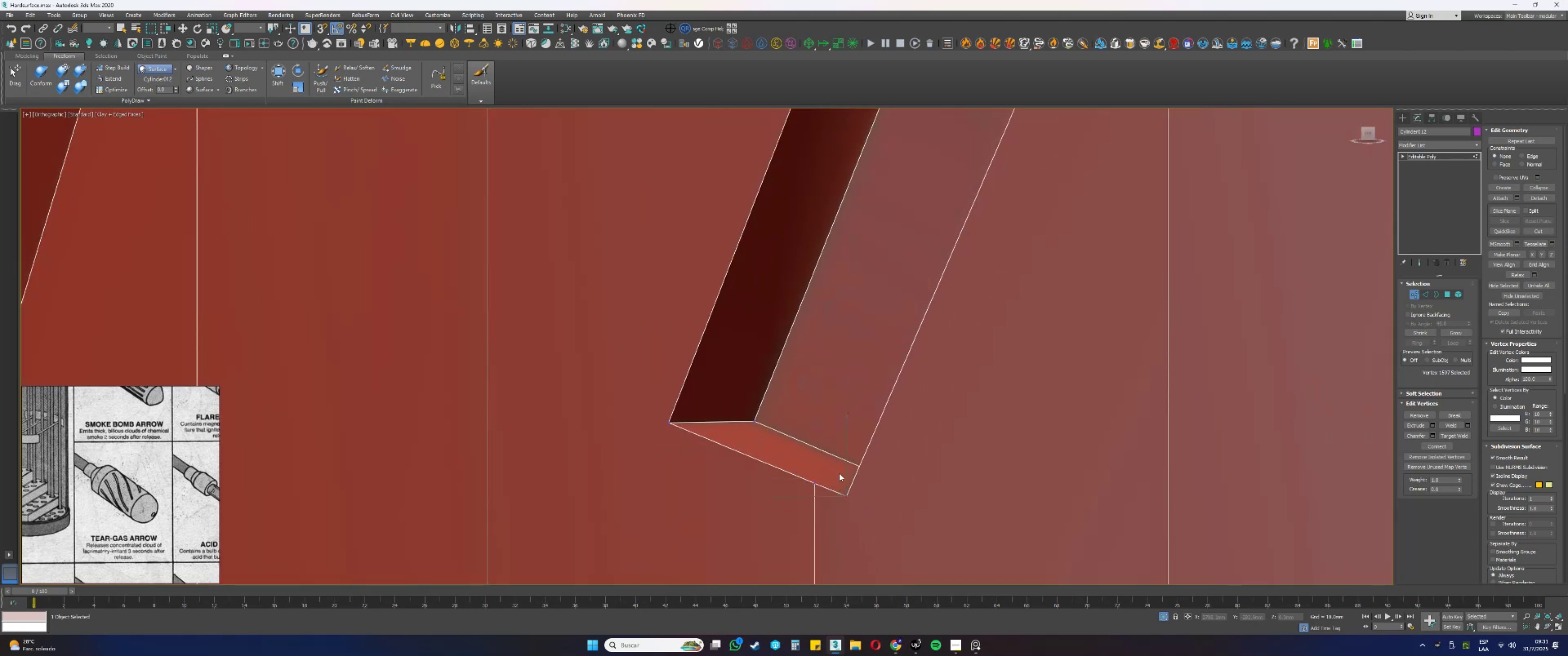 
hold_key(key=AltLeft, duration=0.94)
 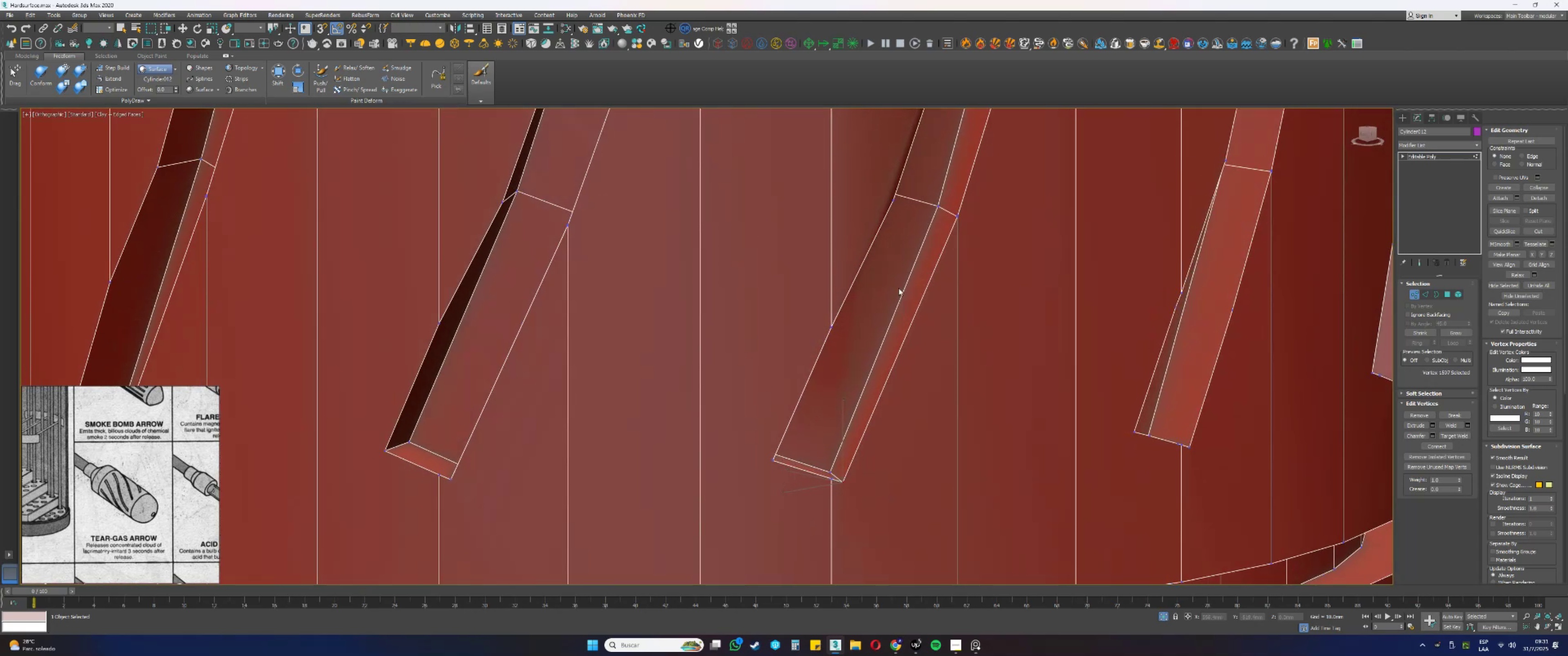 
scroll: coordinate [963, 199], scroll_direction: up, amount: 6.0
 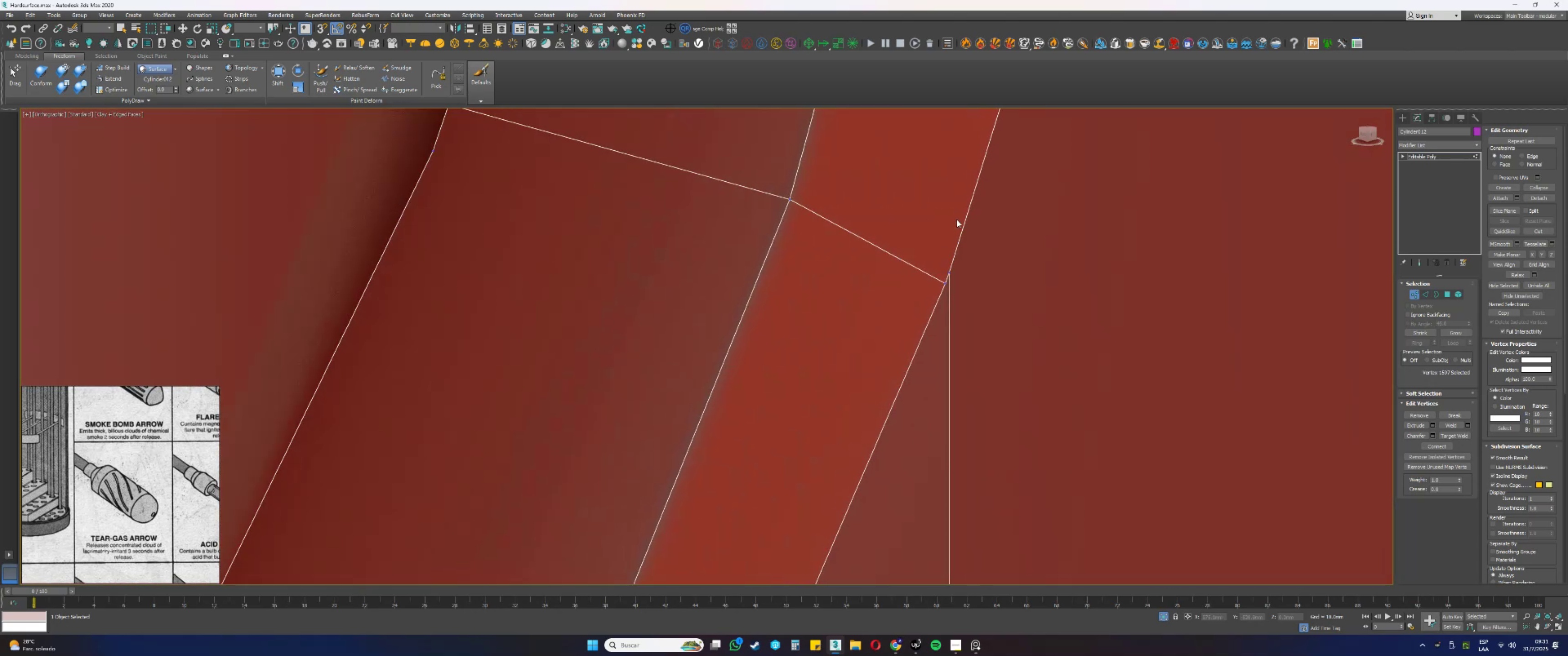 
scroll: coordinate [821, 370], scroll_direction: down, amount: 10.0
 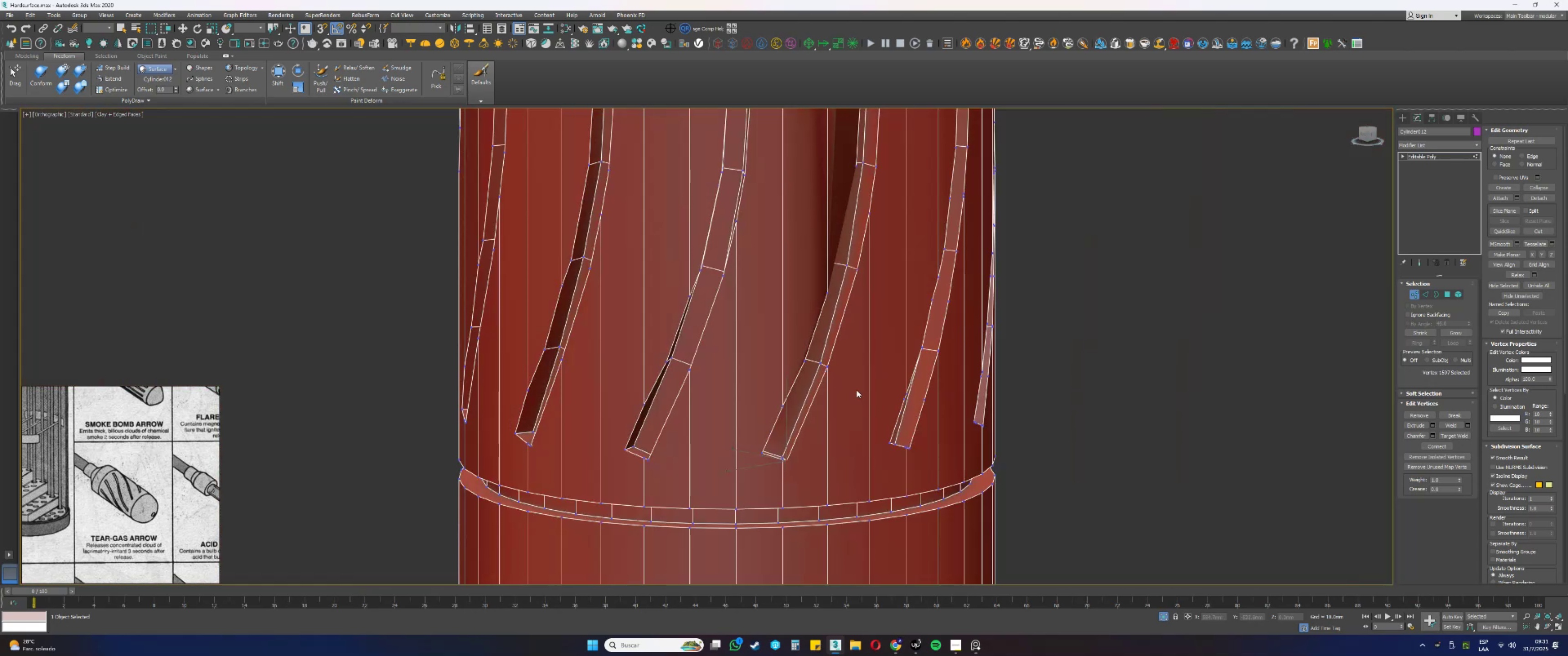 
hold_key(key=AltLeft, duration=0.34)
 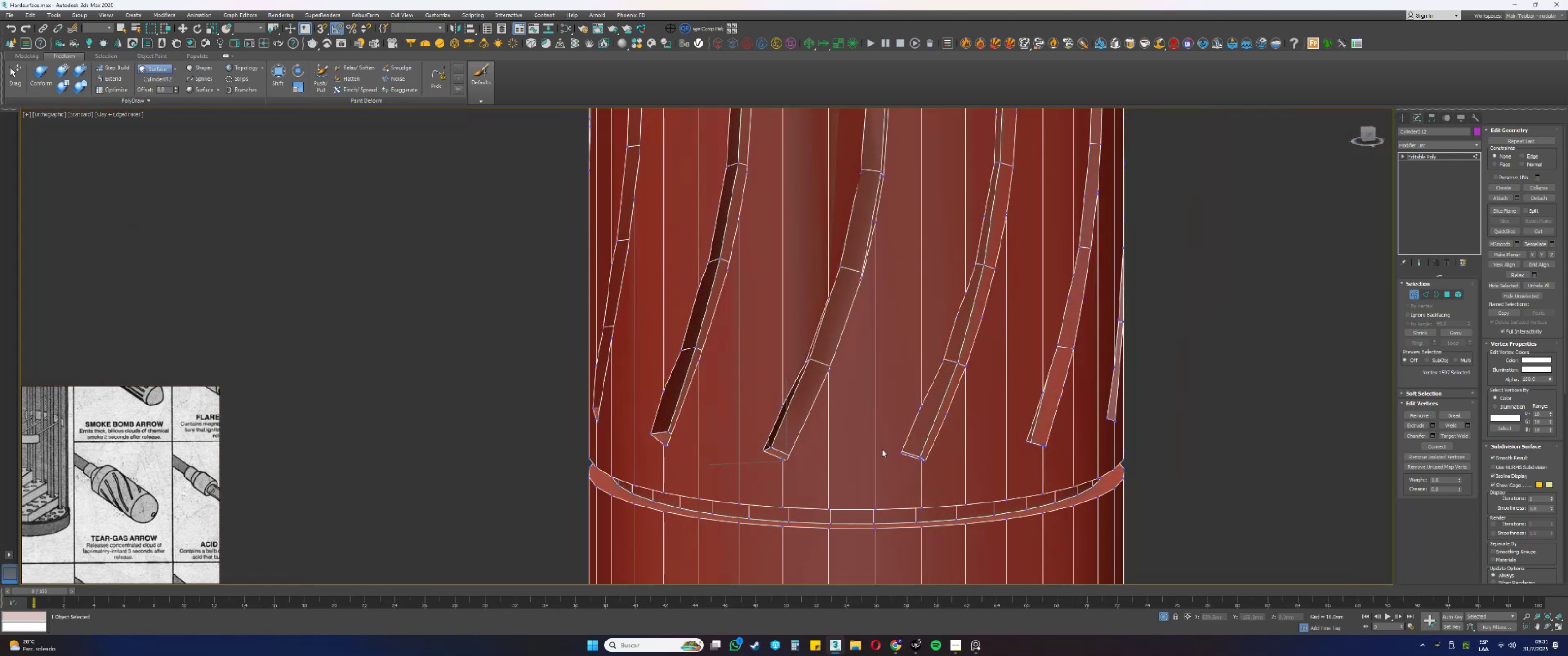 
key(Alt+AltLeft)
 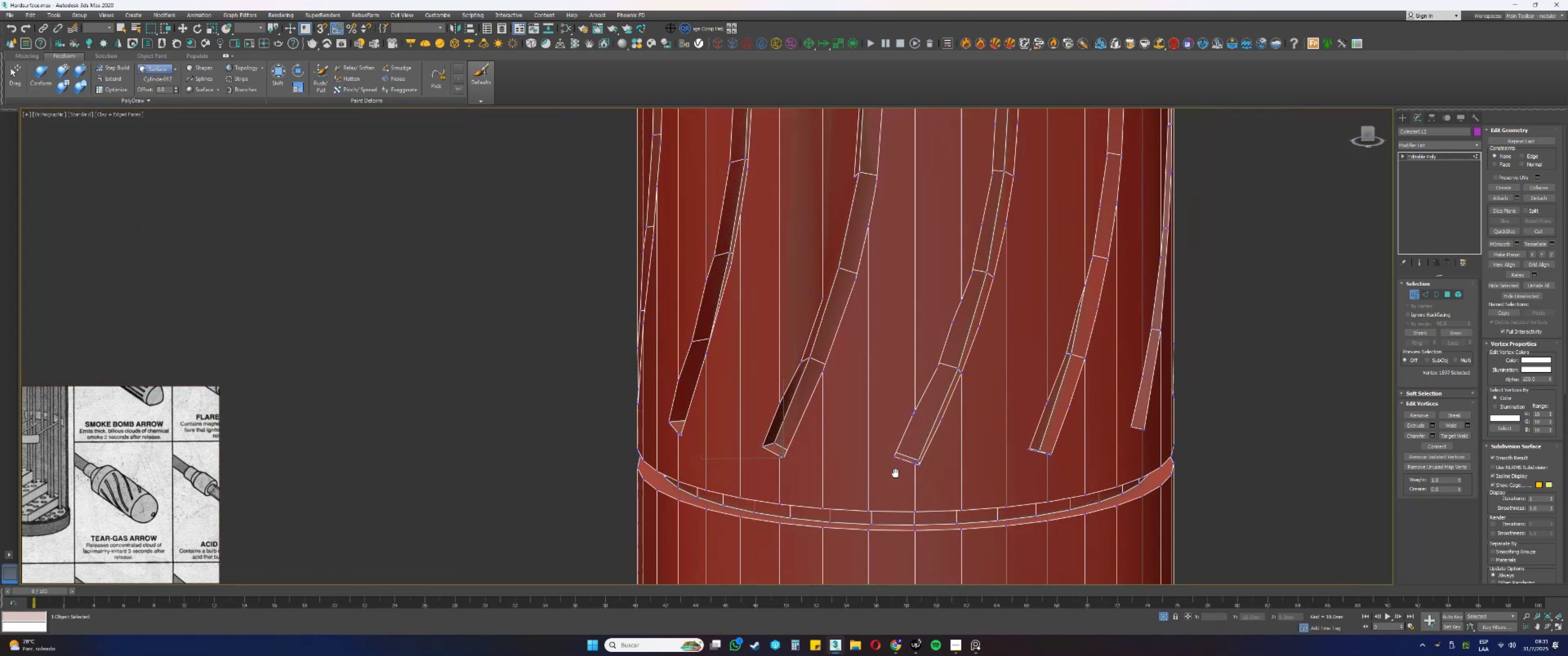 
key(Alt+AltLeft)
 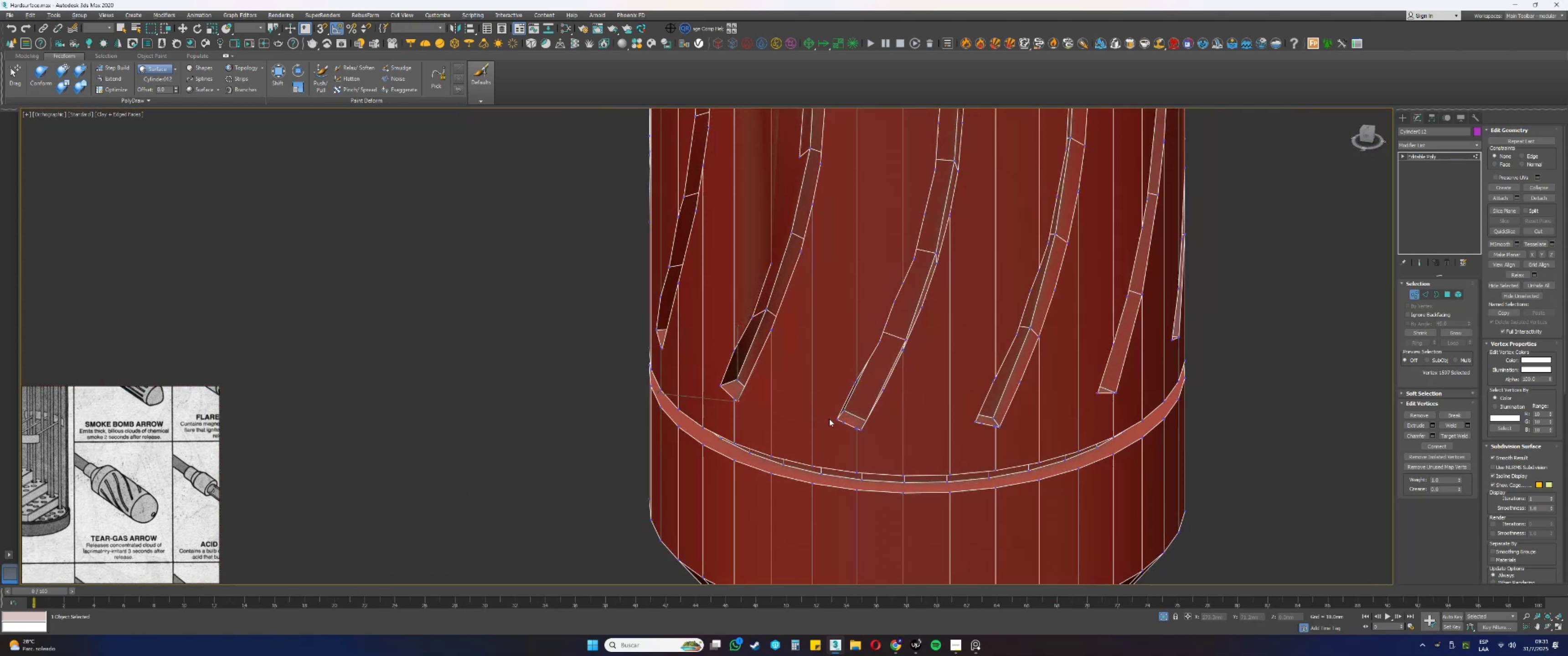 
scroll: coordinate [845, 412], scroll_direction: up, amount: 5.0
 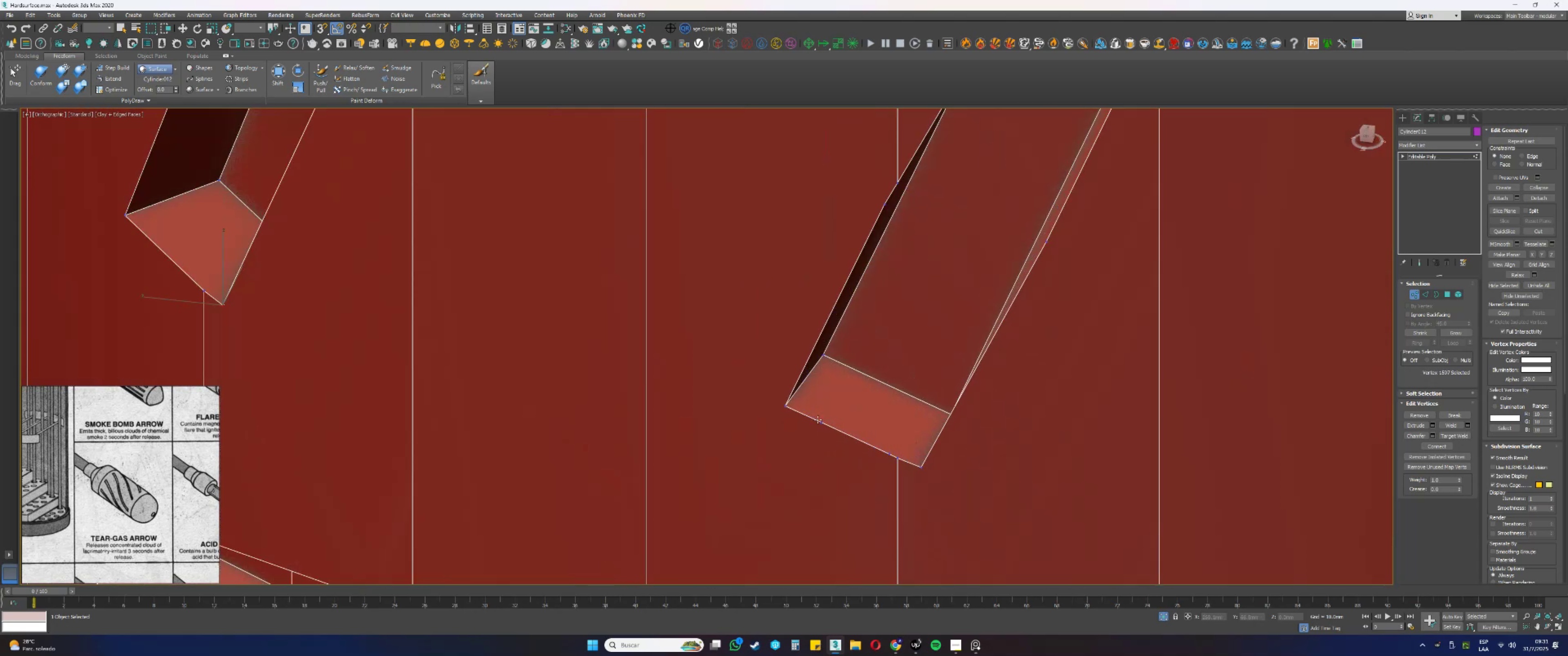 
left_click_drag(start_coordinate=[828, 446], to_coordinate=[806, 405])
 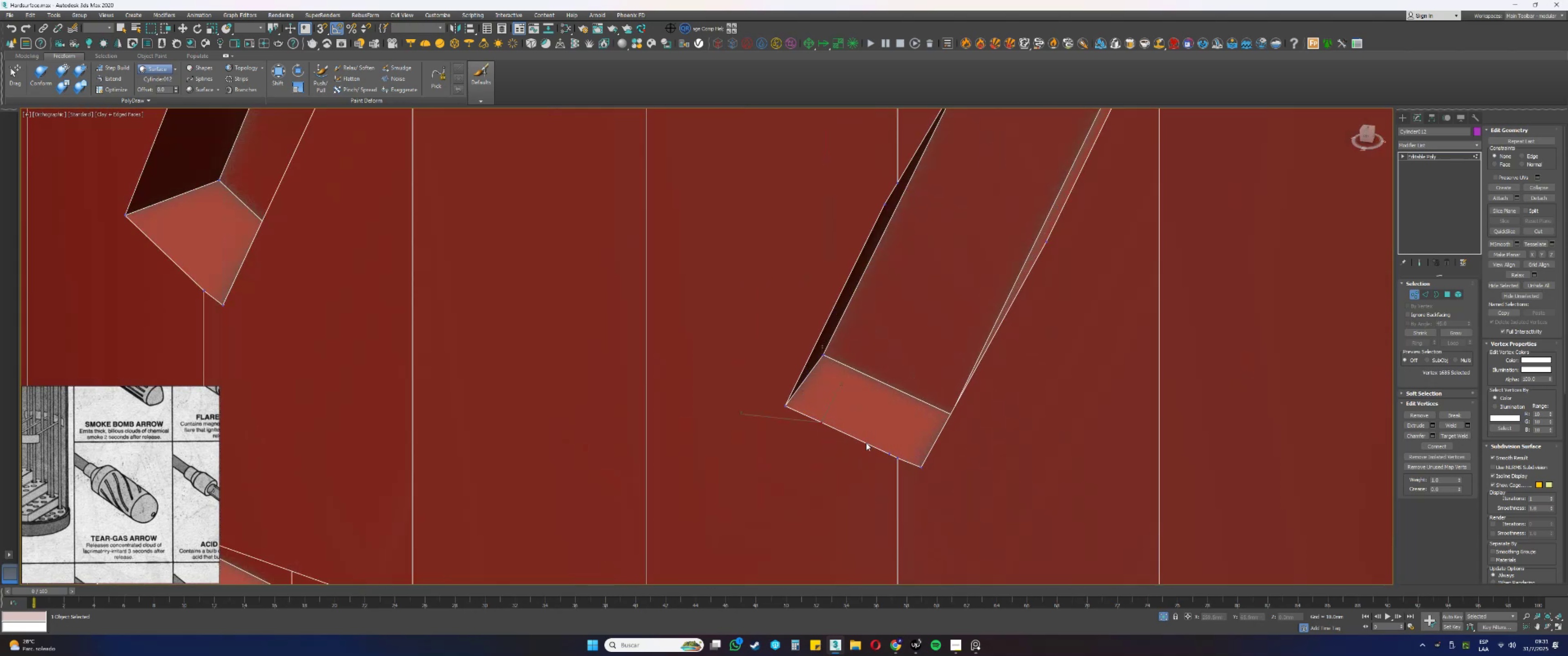 
key(Backspace)
 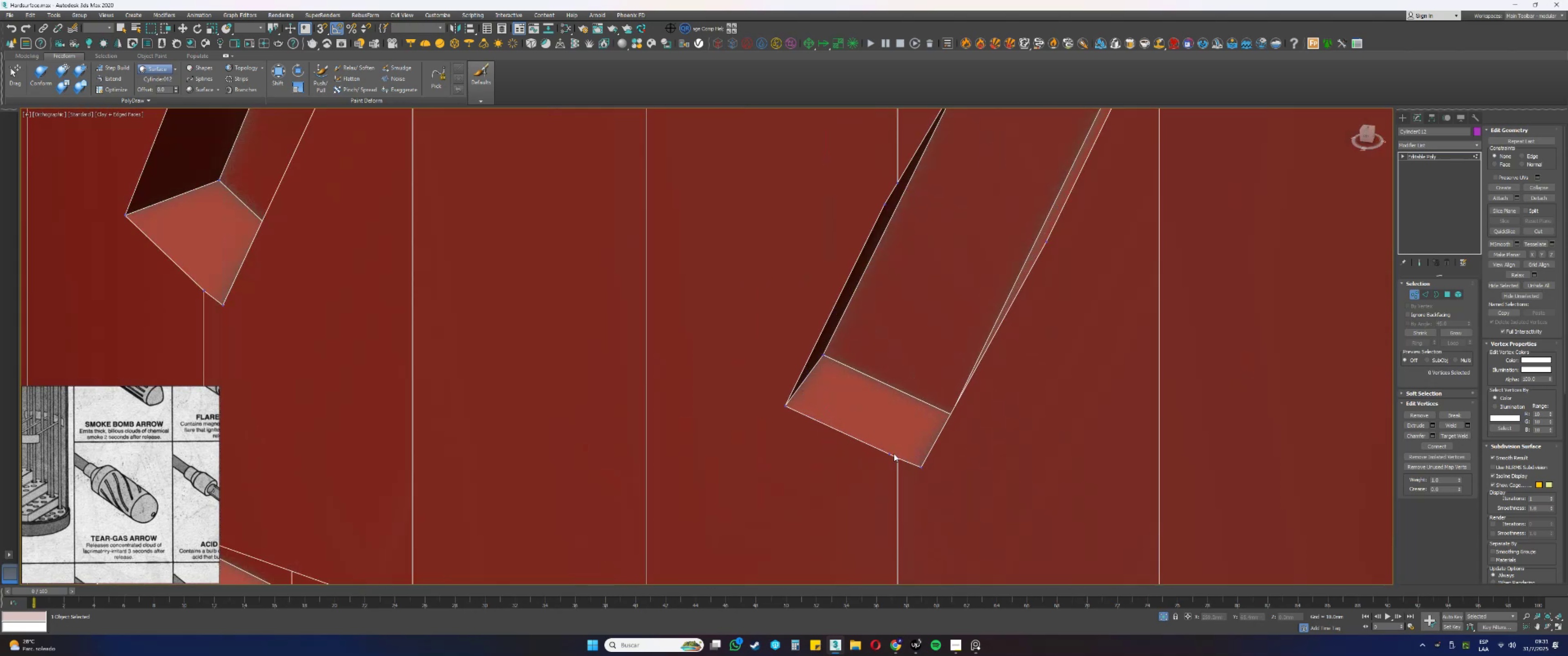 
left_click_drag(start_coordinate=[890, 458], to_coordinate=[879, 446])
 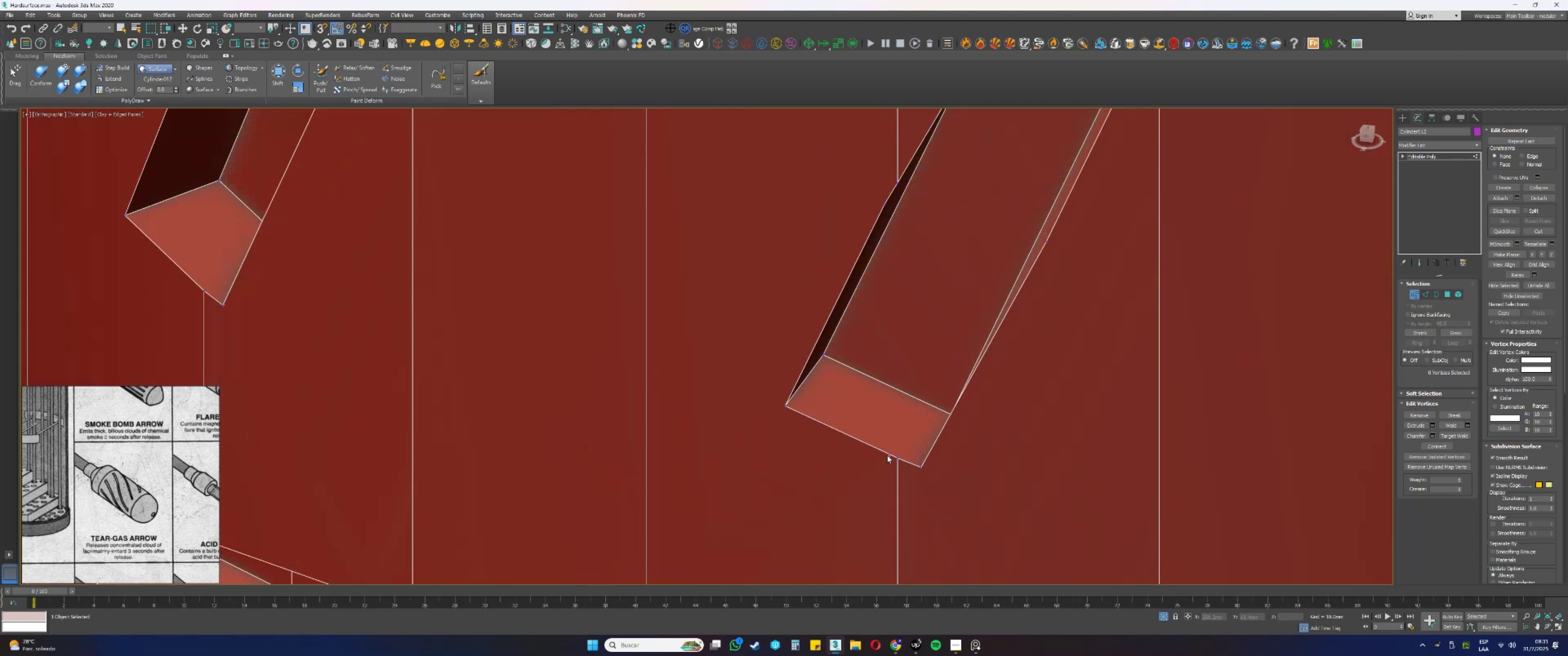 
key(Backspace)
 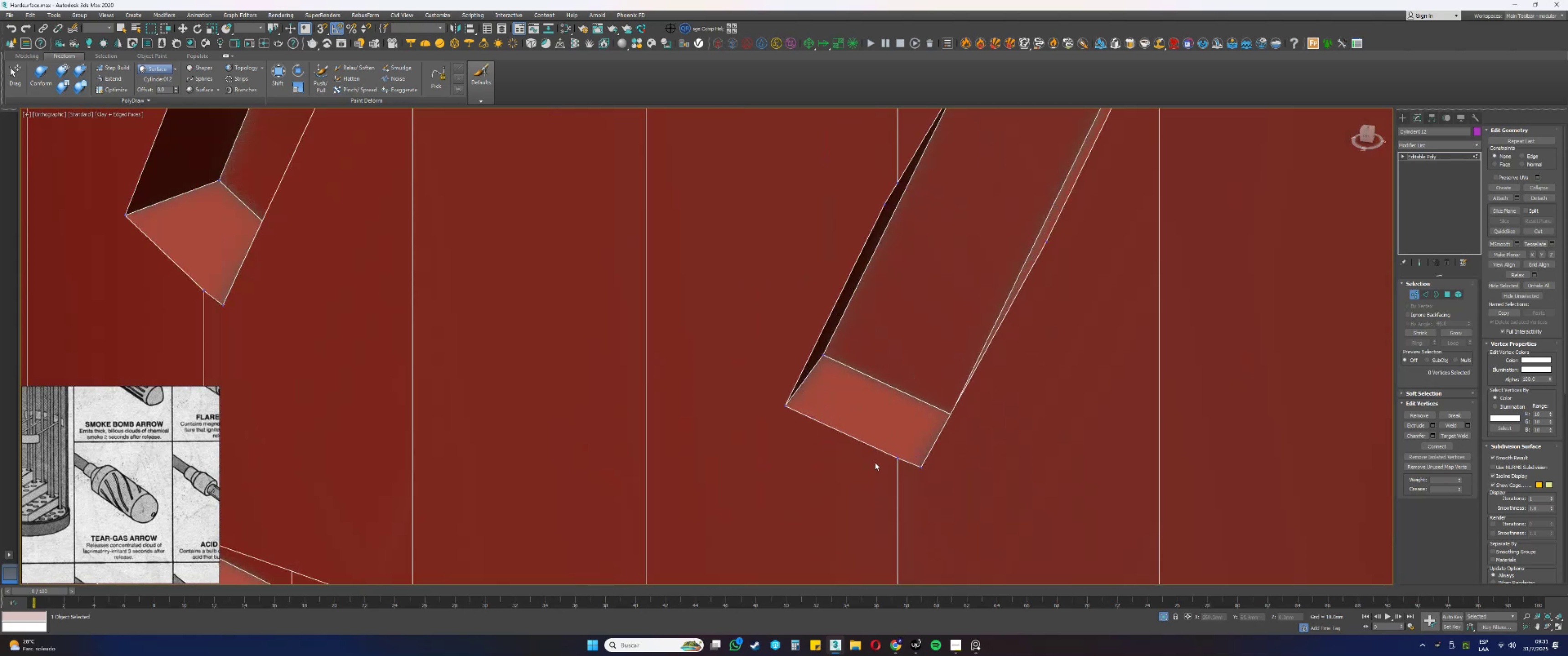 
scroll: coordinate [866, 463], scroll_direction: down, amount: 1.0
 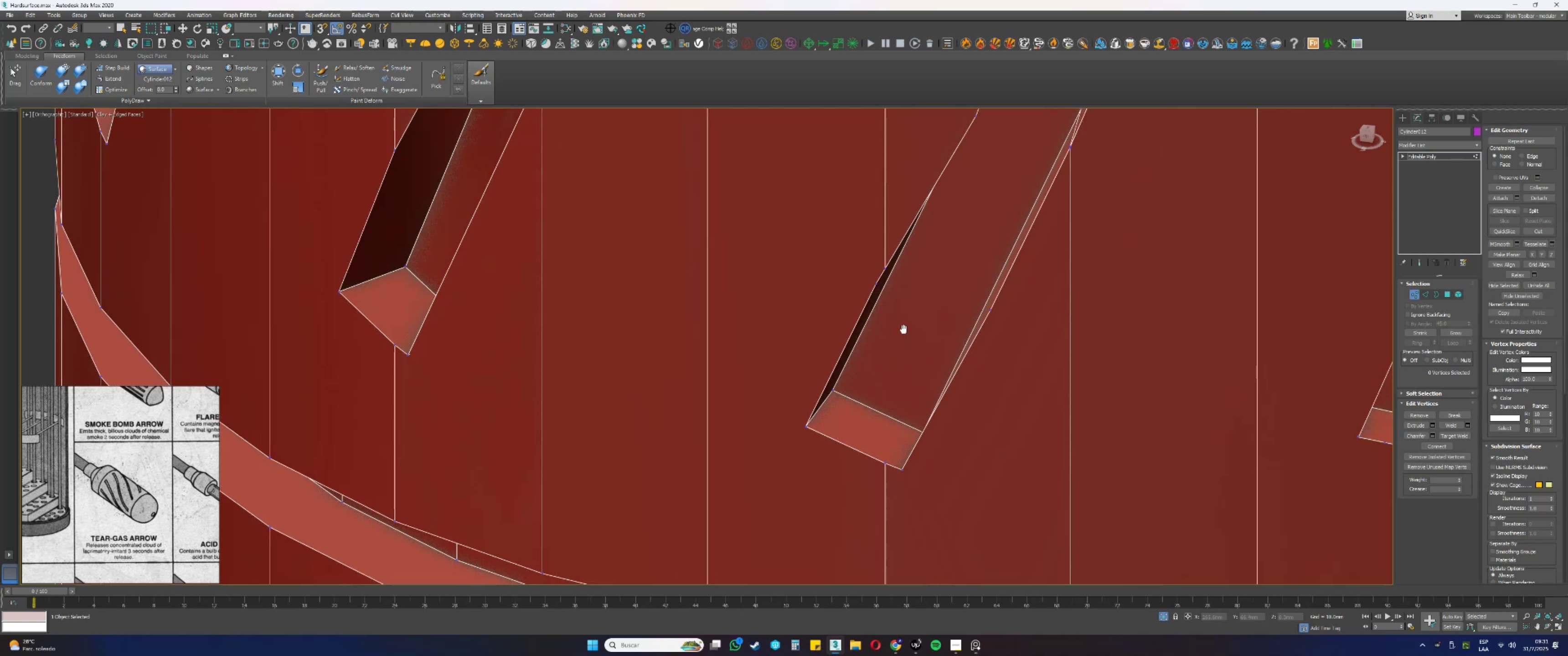 
scroll: coordinate [850, 310], scroll_direction: up, amount: 1.0
 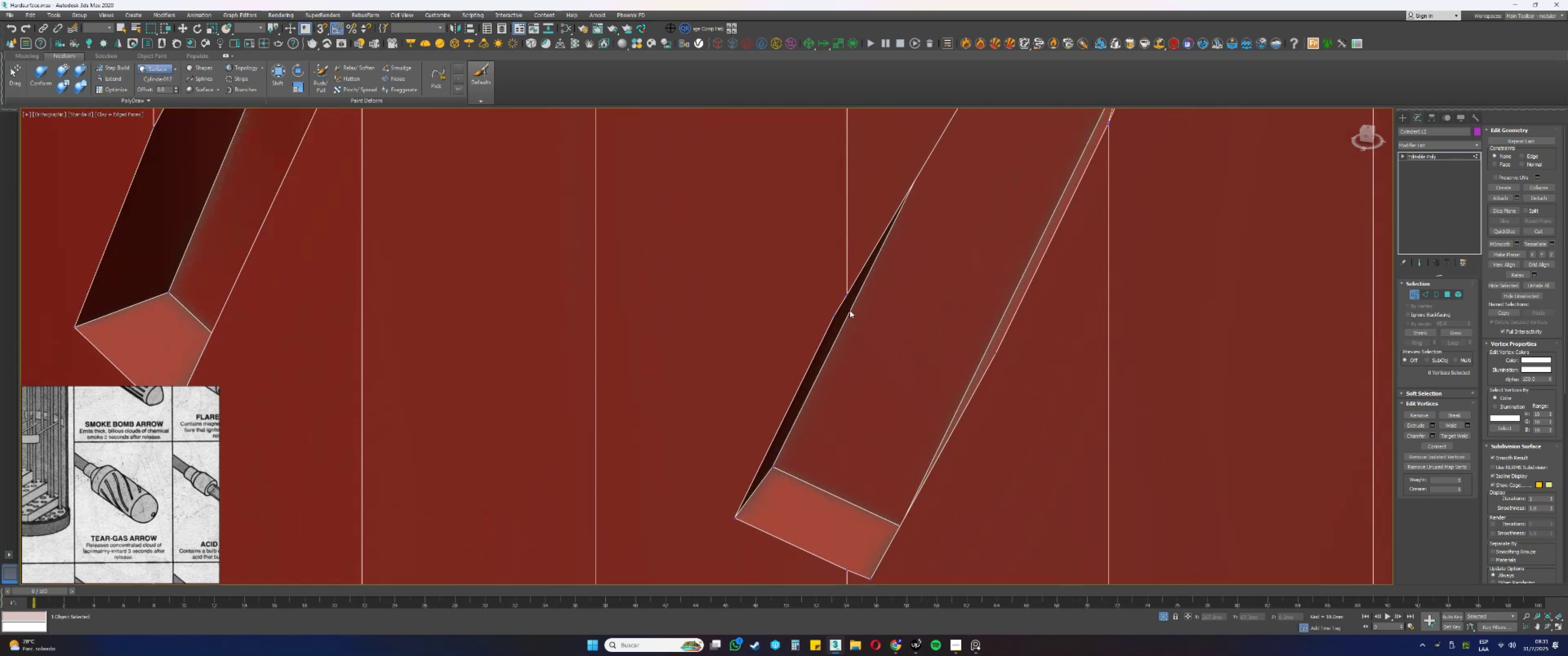 
left_click_drag(start_coordinate=[844, 319], to_coordinate=[827, 301])
 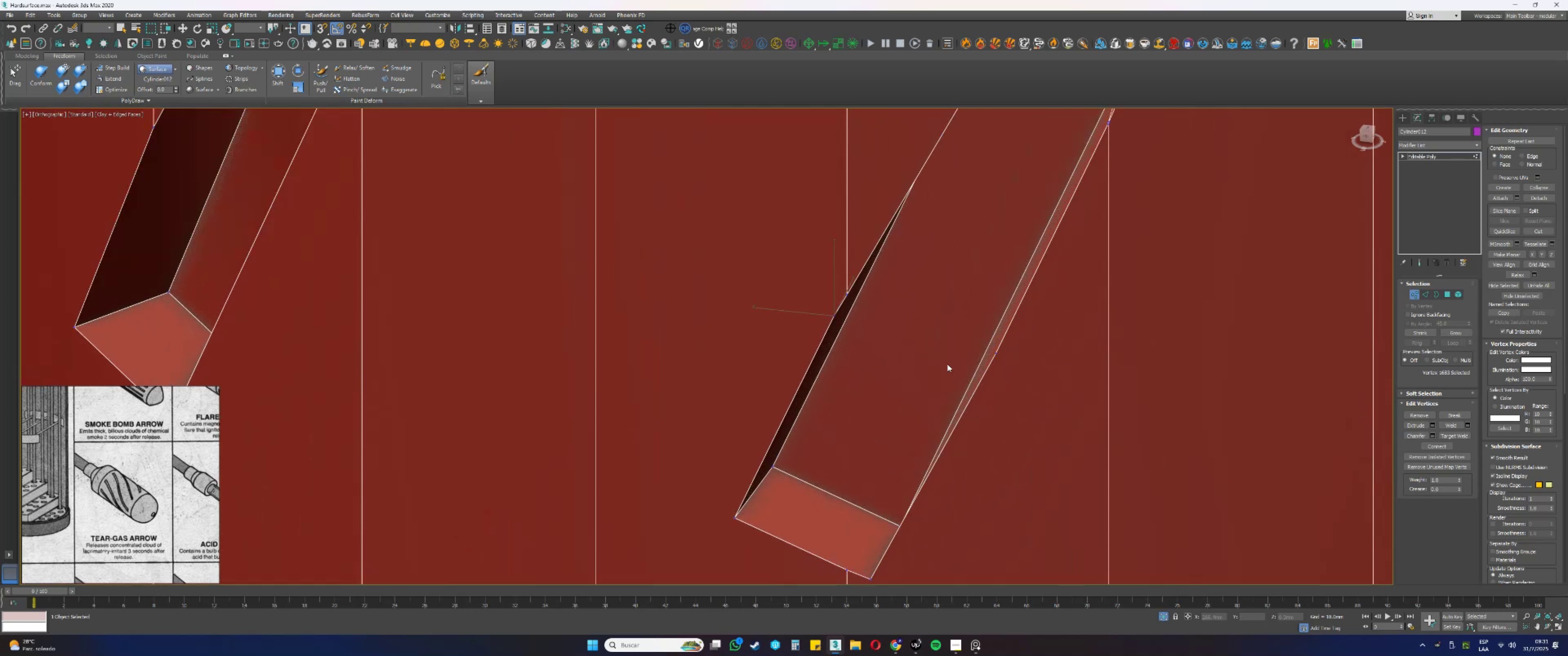 
key(Backspace)
 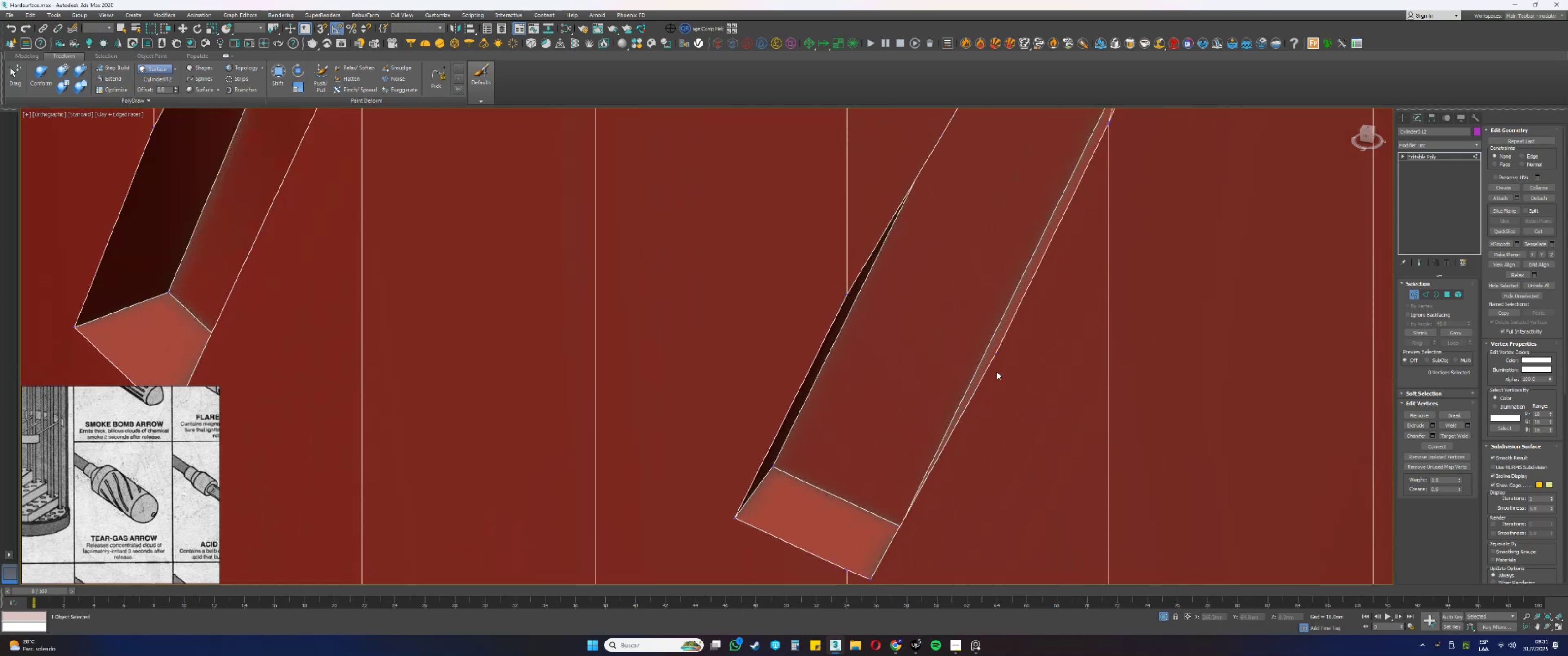 
left_click_drag(start_coordinate=[1001, 373], to_coordinate=[978, 342])
 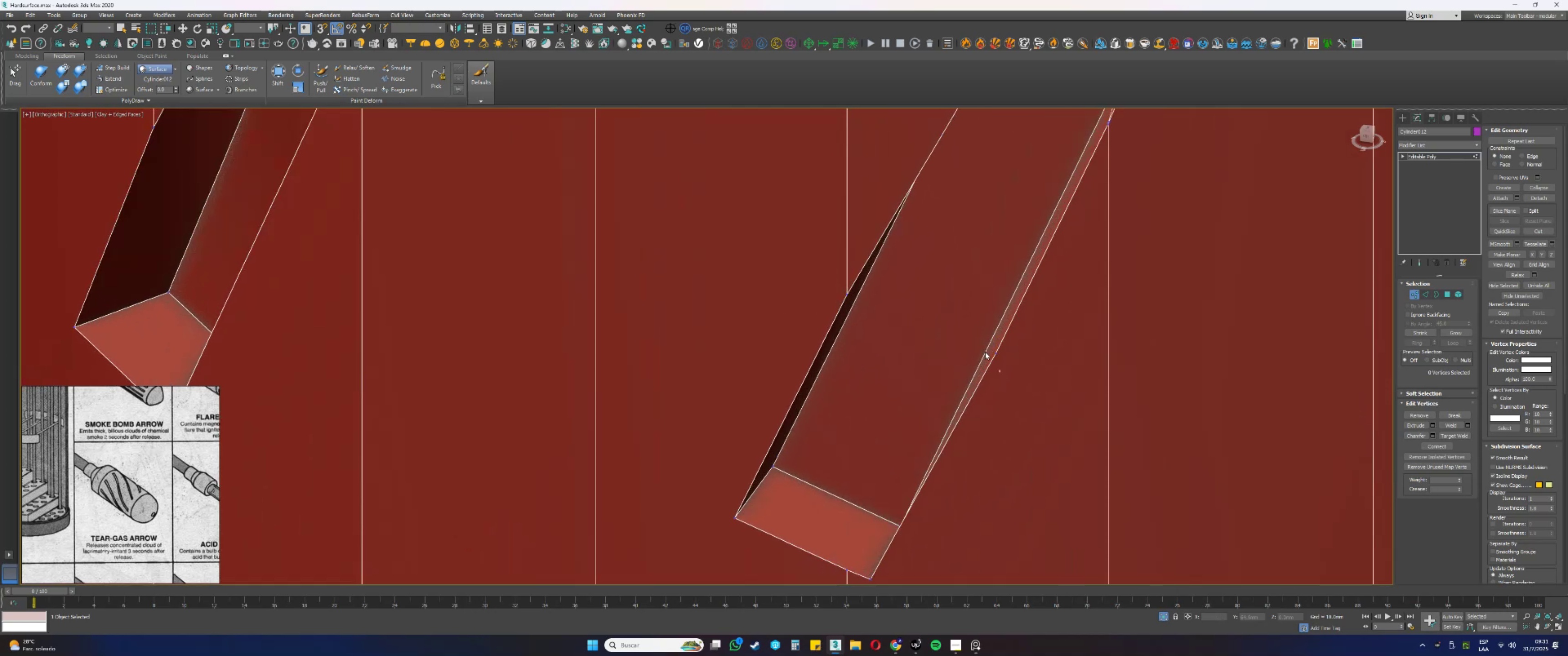 
key(Backspace)
 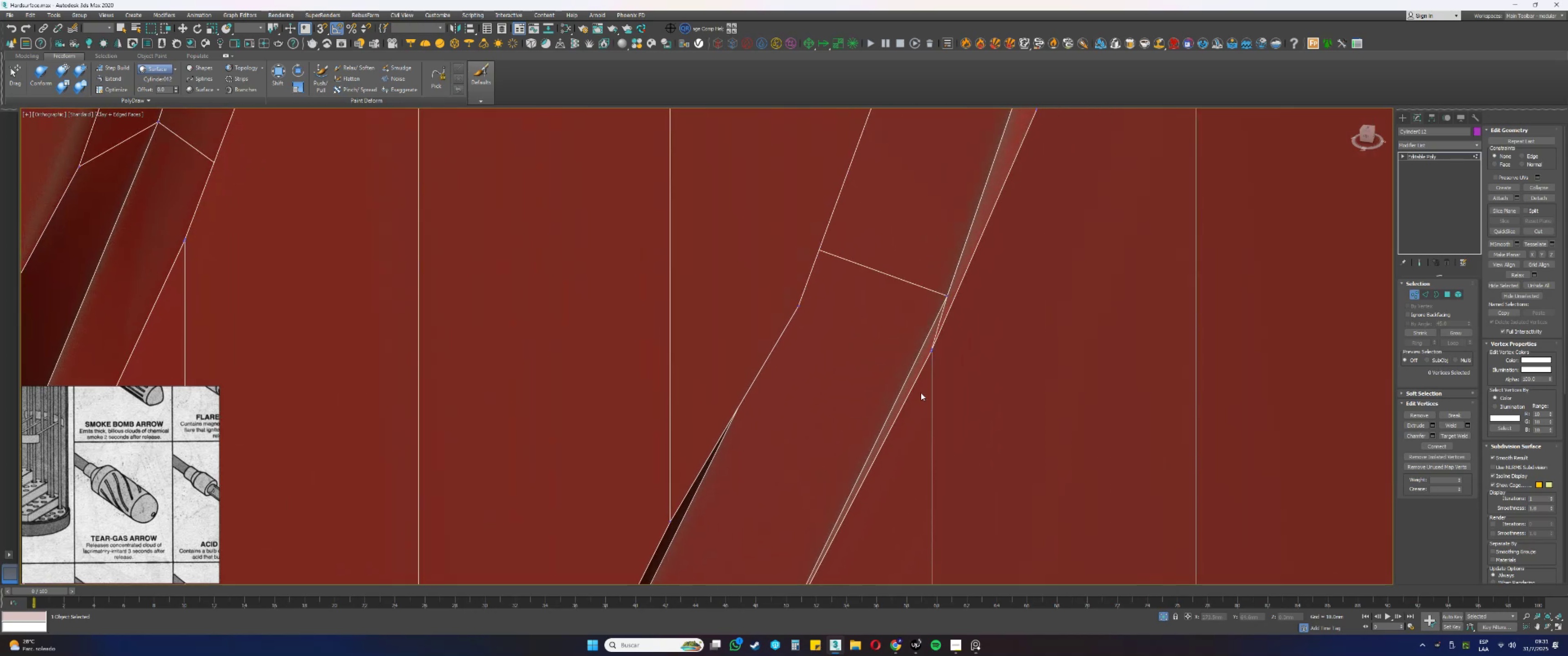 
left_click_drag(start_coordinate=[816, 330], to_coordinate=[791, 296])
 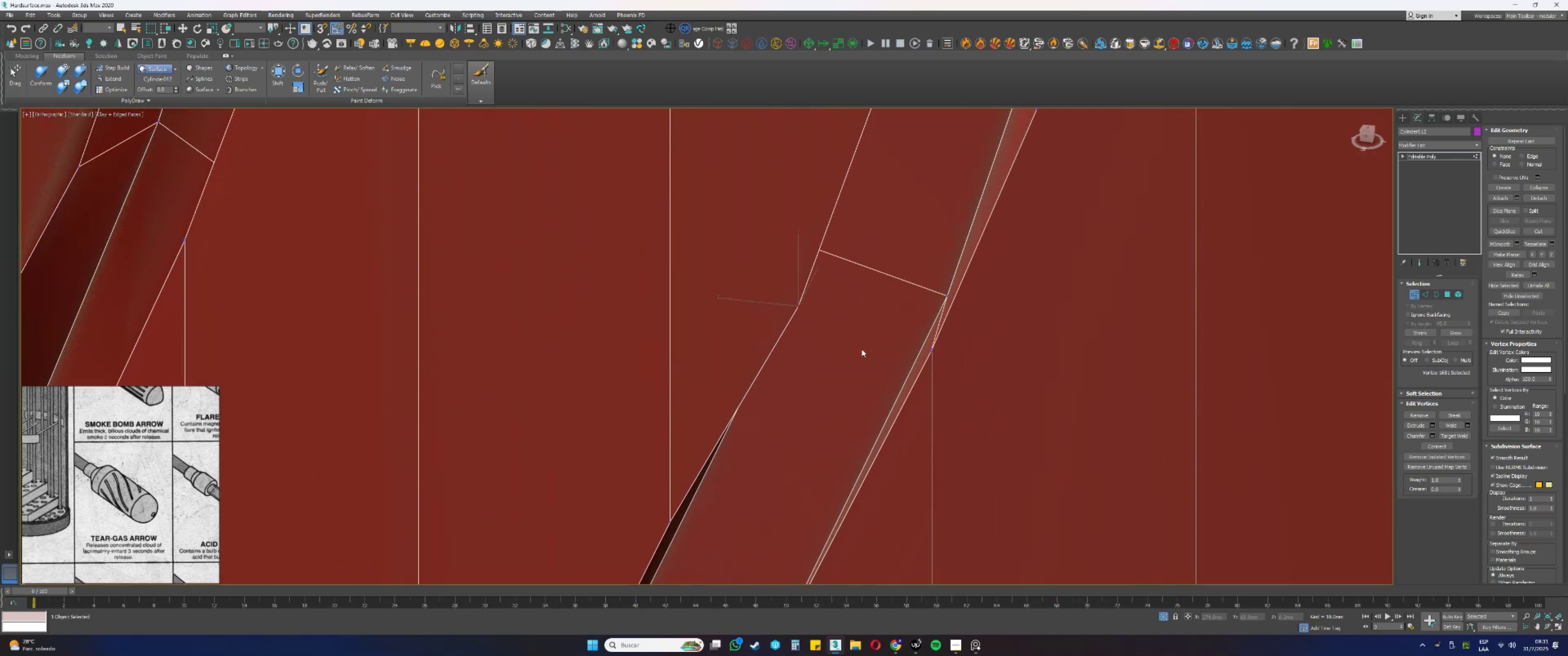 
scroll: coordinate [889, 334], scroll_direction: down, amount: 1.0
 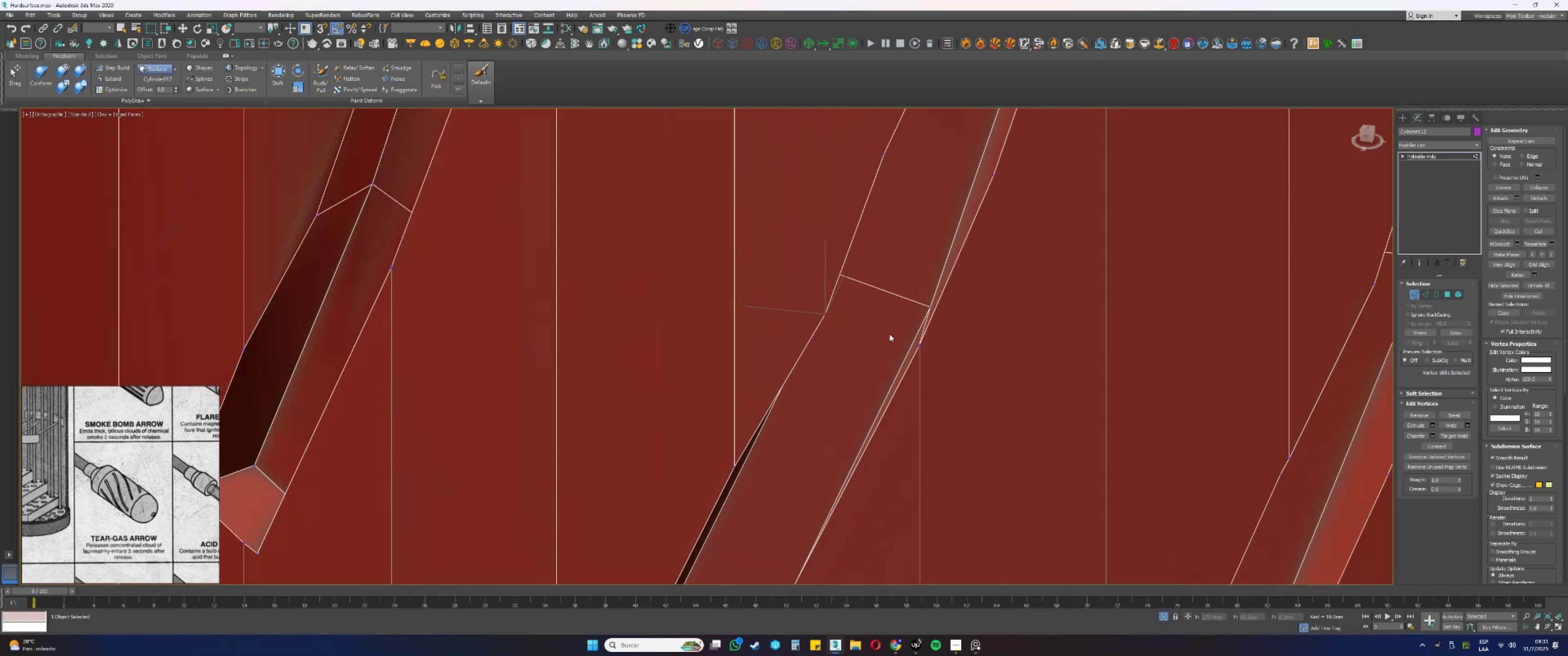 
hold_key(key=AltLeft, duration=1.18)
 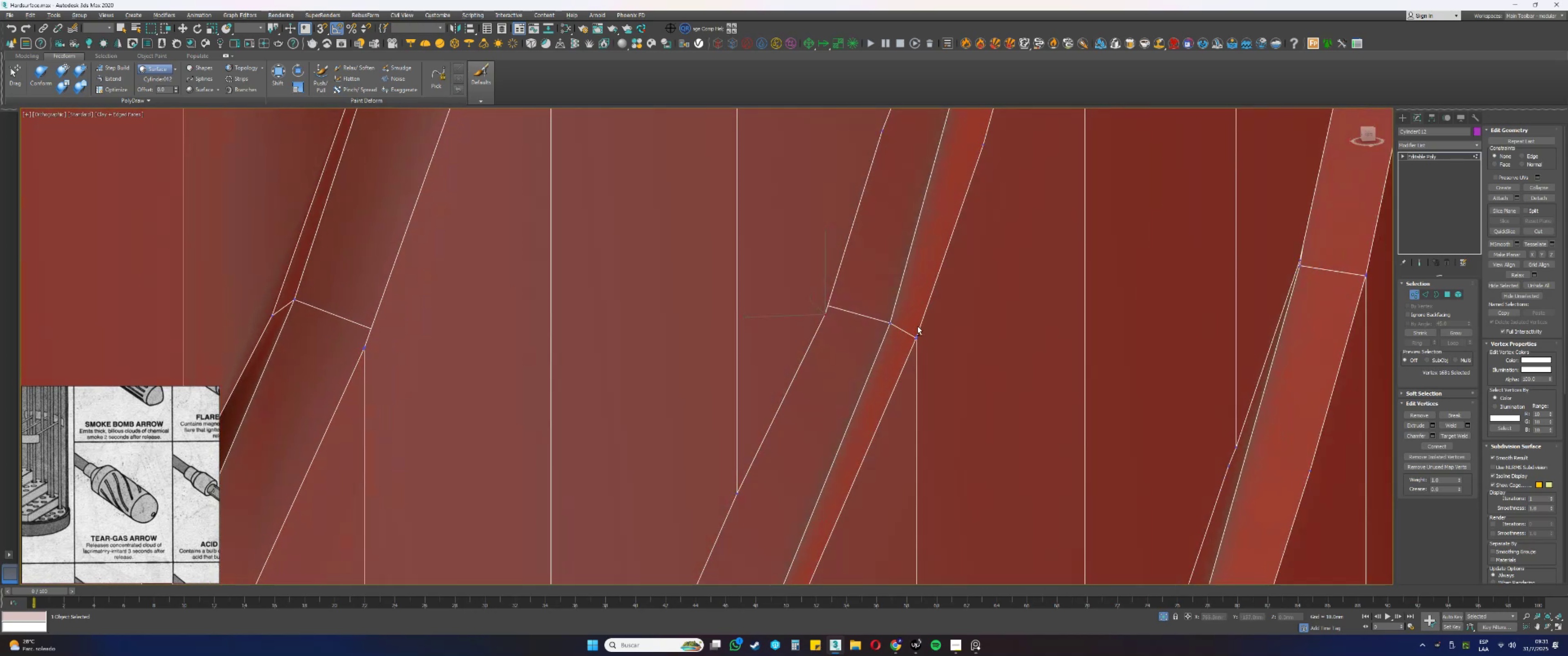 
scroll: coordinate [893, 382], scroll_direction: down, amount: 3.0
 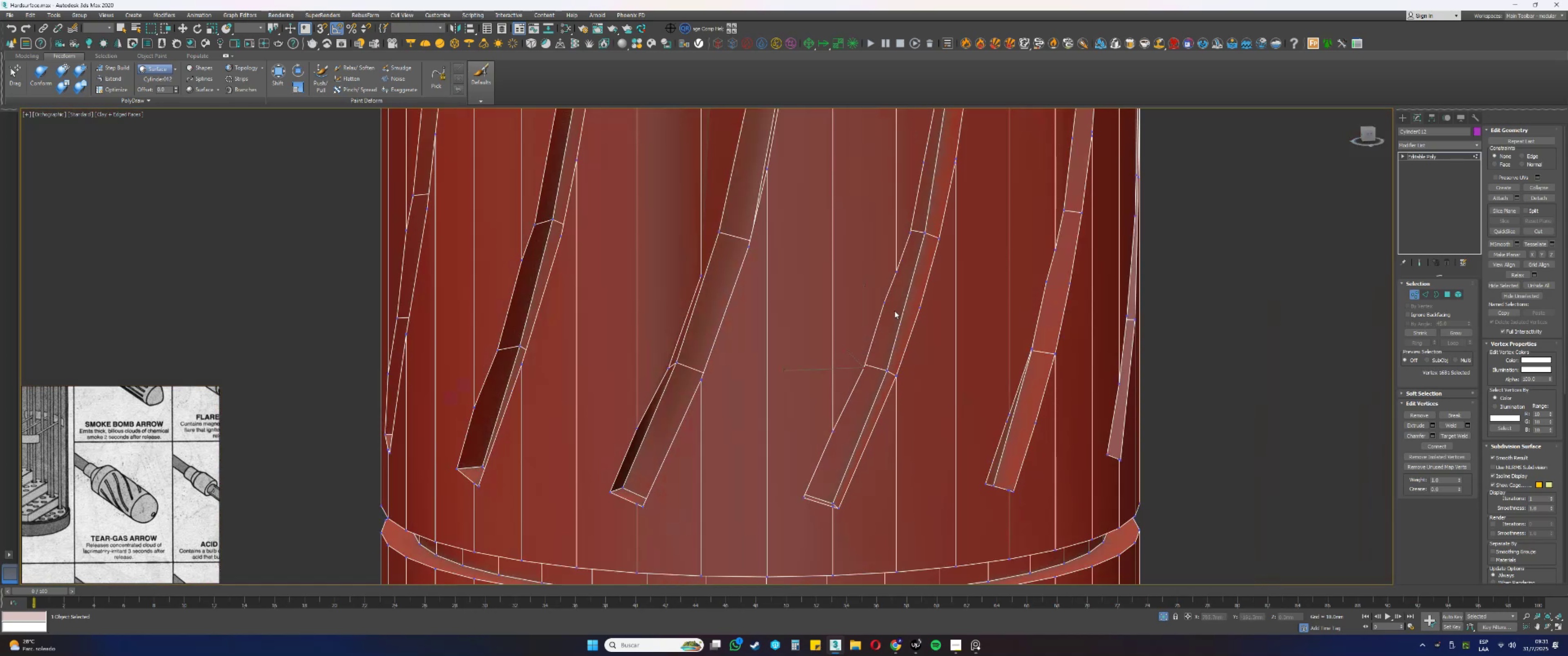 
scroll: coordinate [890, 325], scroll_direction: up, amount: 3.0
 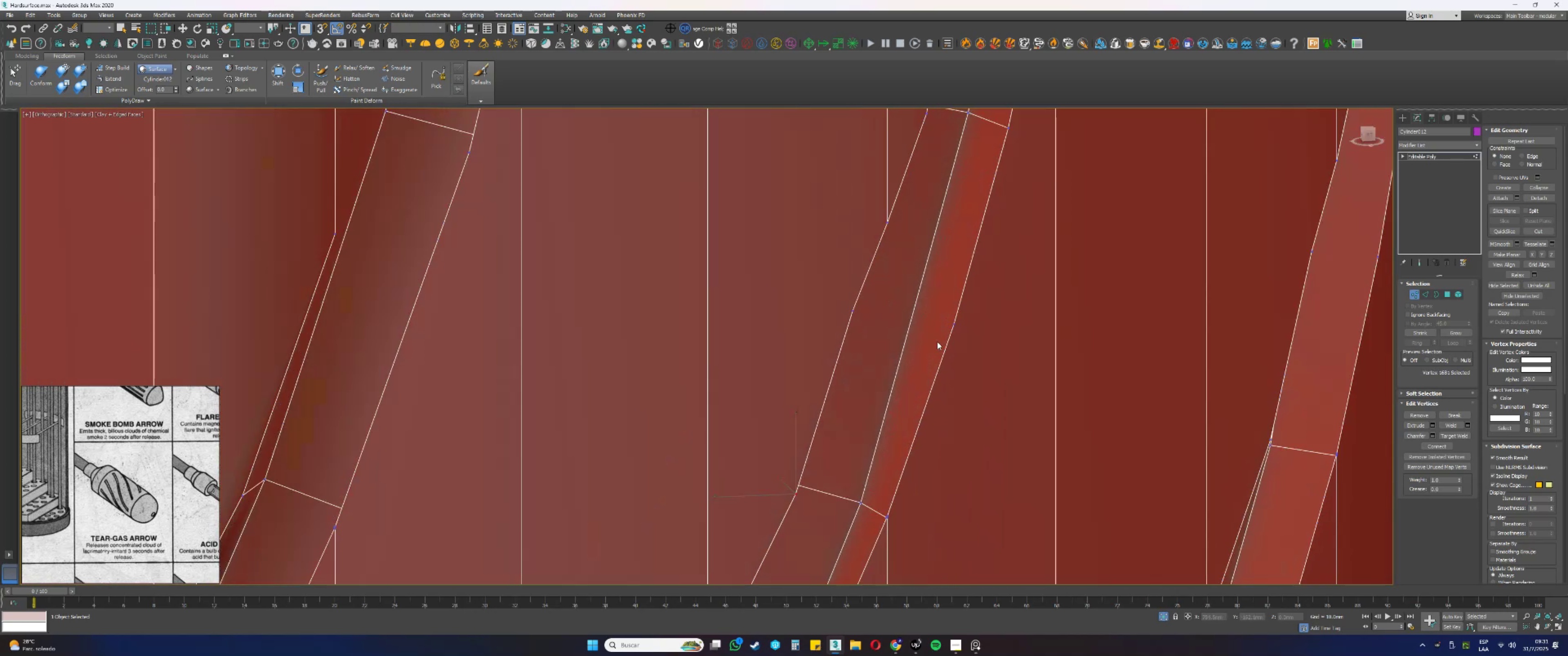 
left_click_drag(start_coordinate=[964, 346], to_coordinate=[927, 305])
 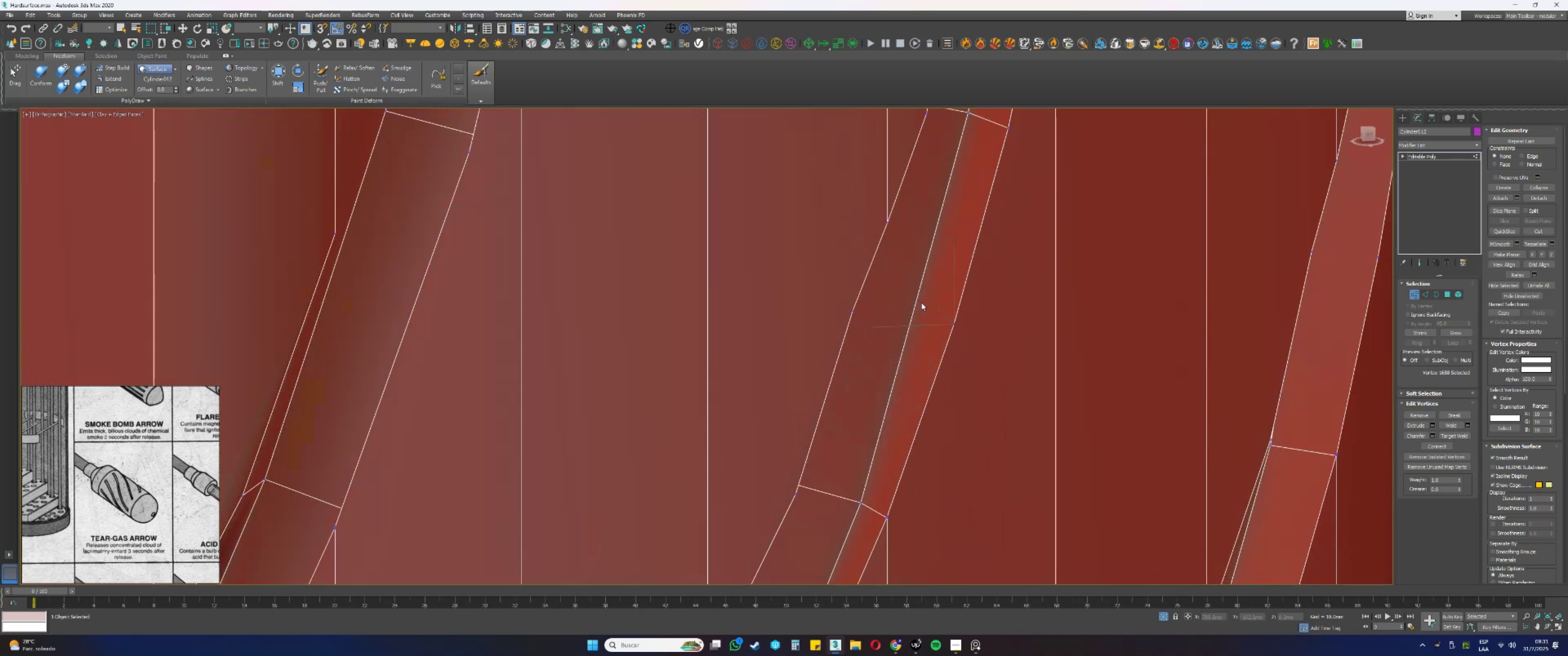 
key(Backspace)
 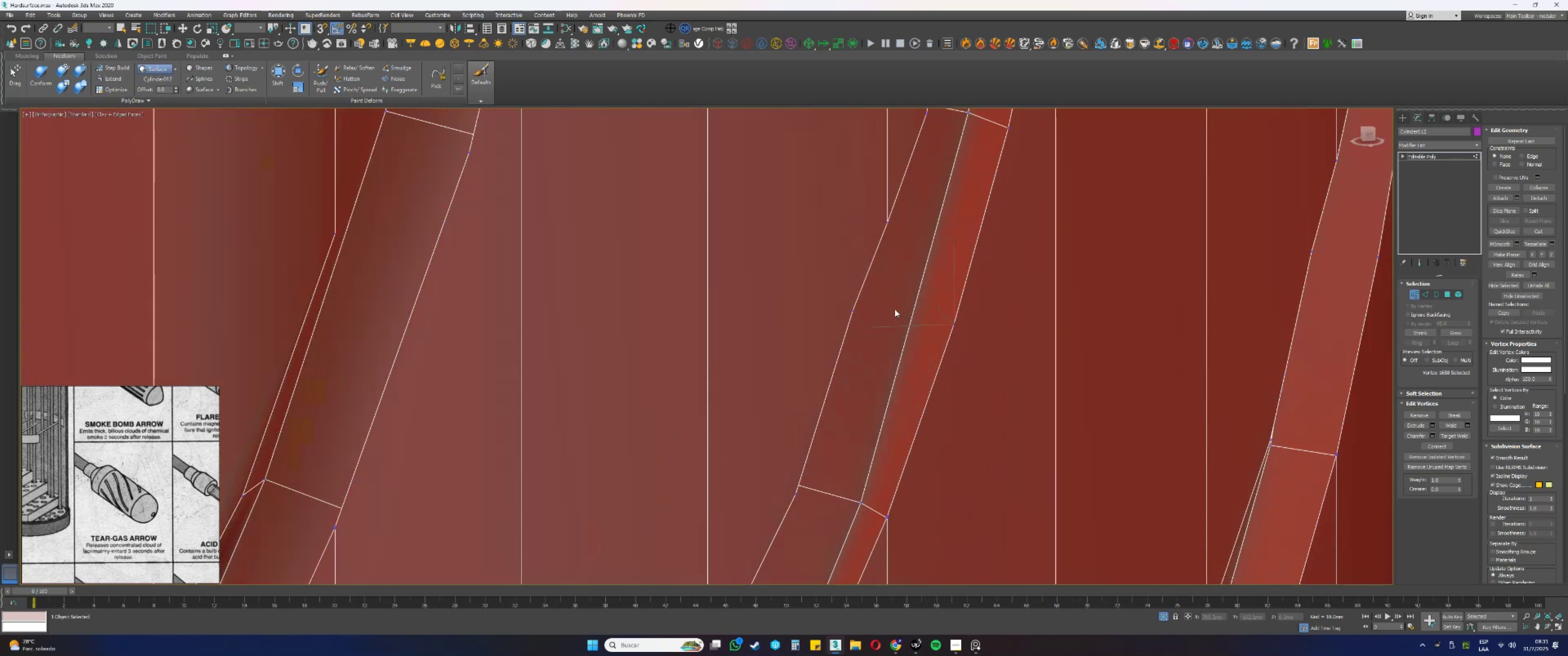 
left_click_drag(start_coordinate=[854, 334], to_coordinate=[822, 301])
 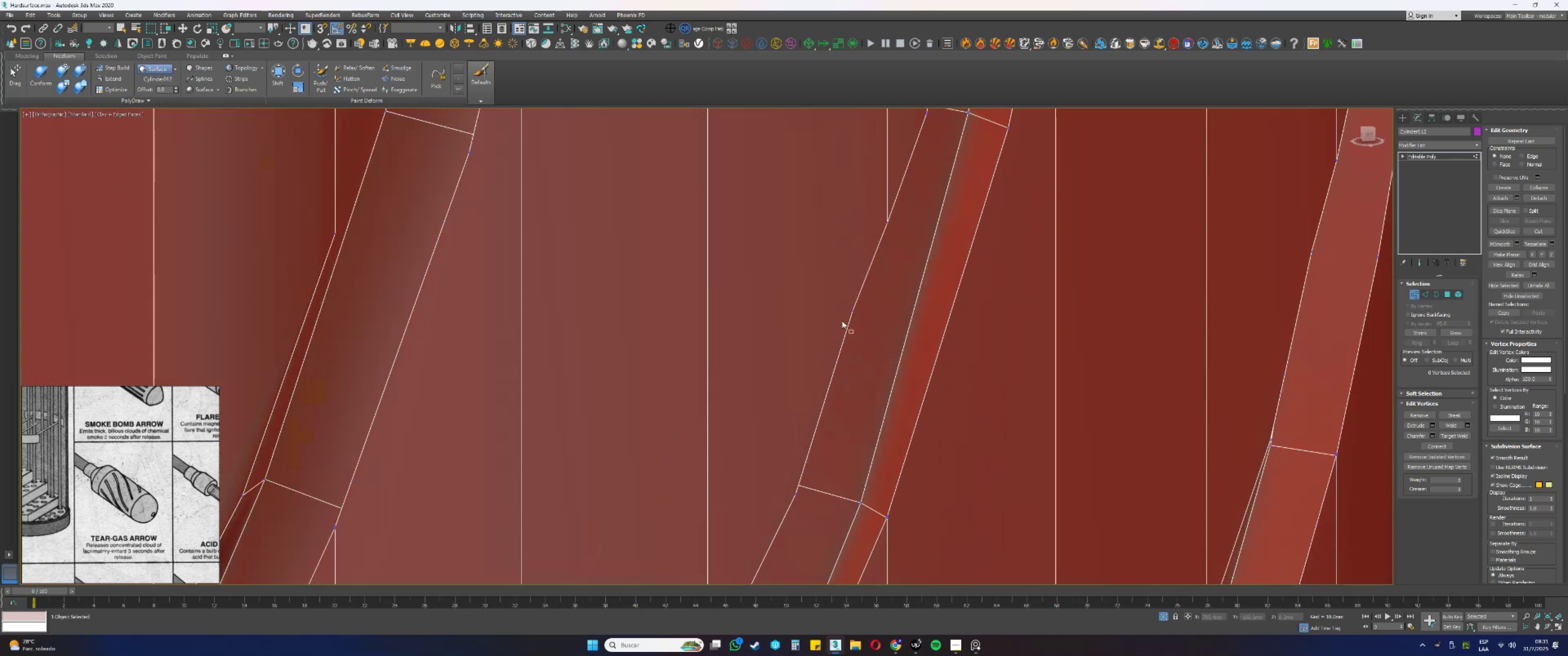 
key(Backspace)
 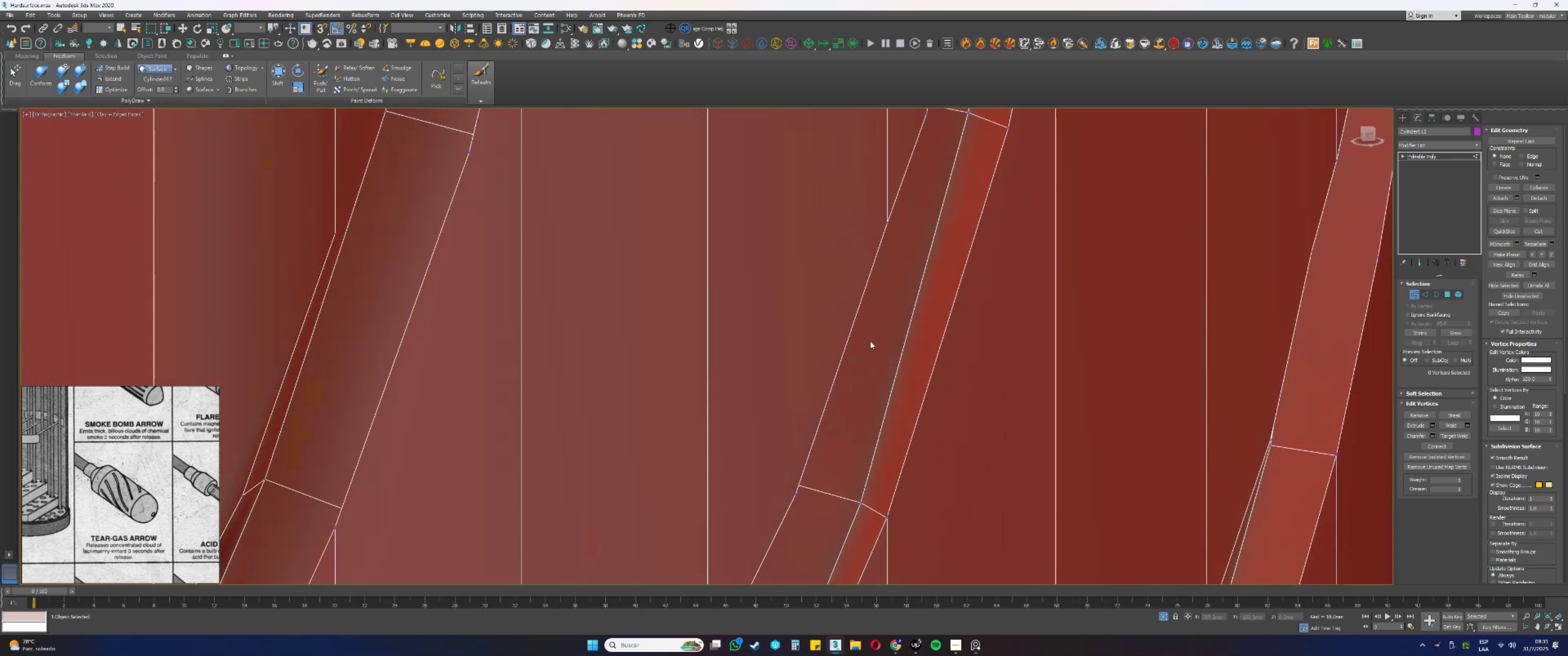 
scroll: coordinate [903, 278], scroll_direction: down, amount: 1.0
 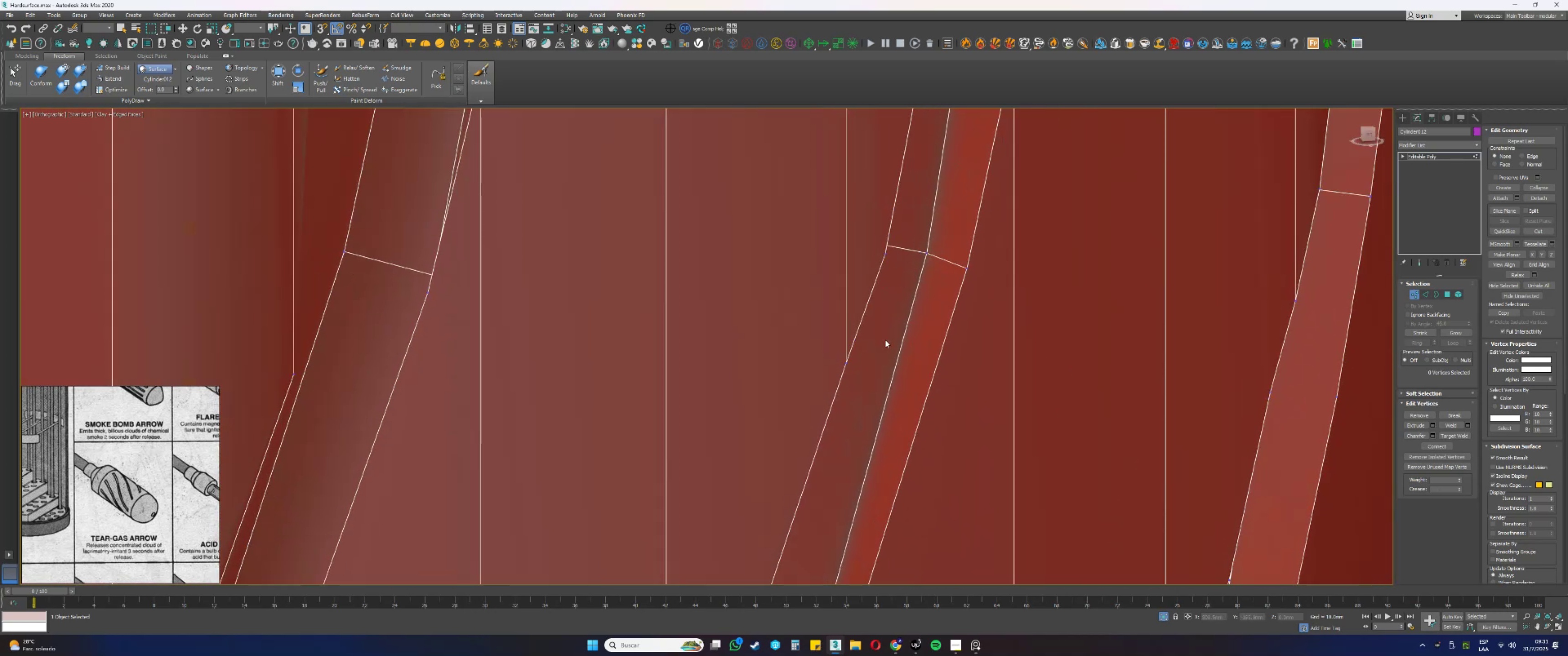 
left_click_drag(start_coordinate=[972, 298], to_coordinate=[948, 244])
 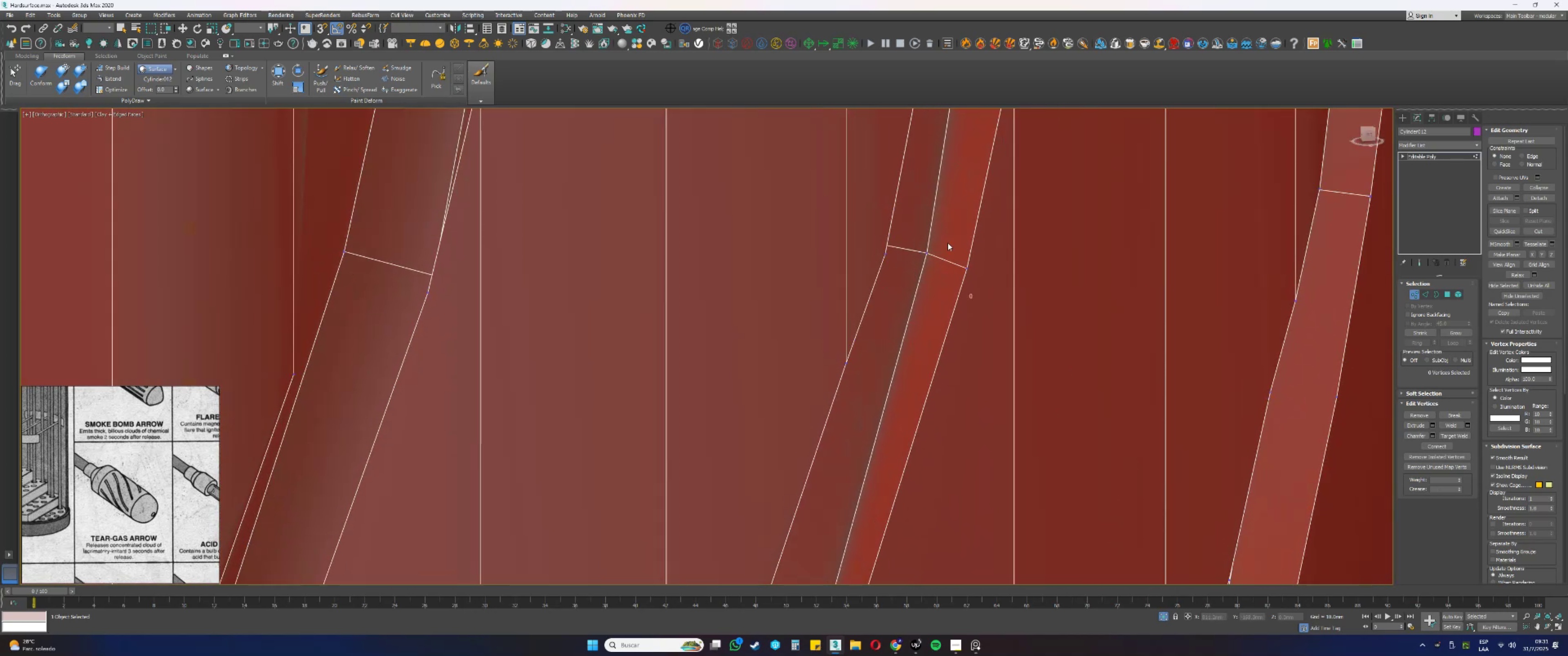 
hold_key(key=AltLeft, duration=0.38)
 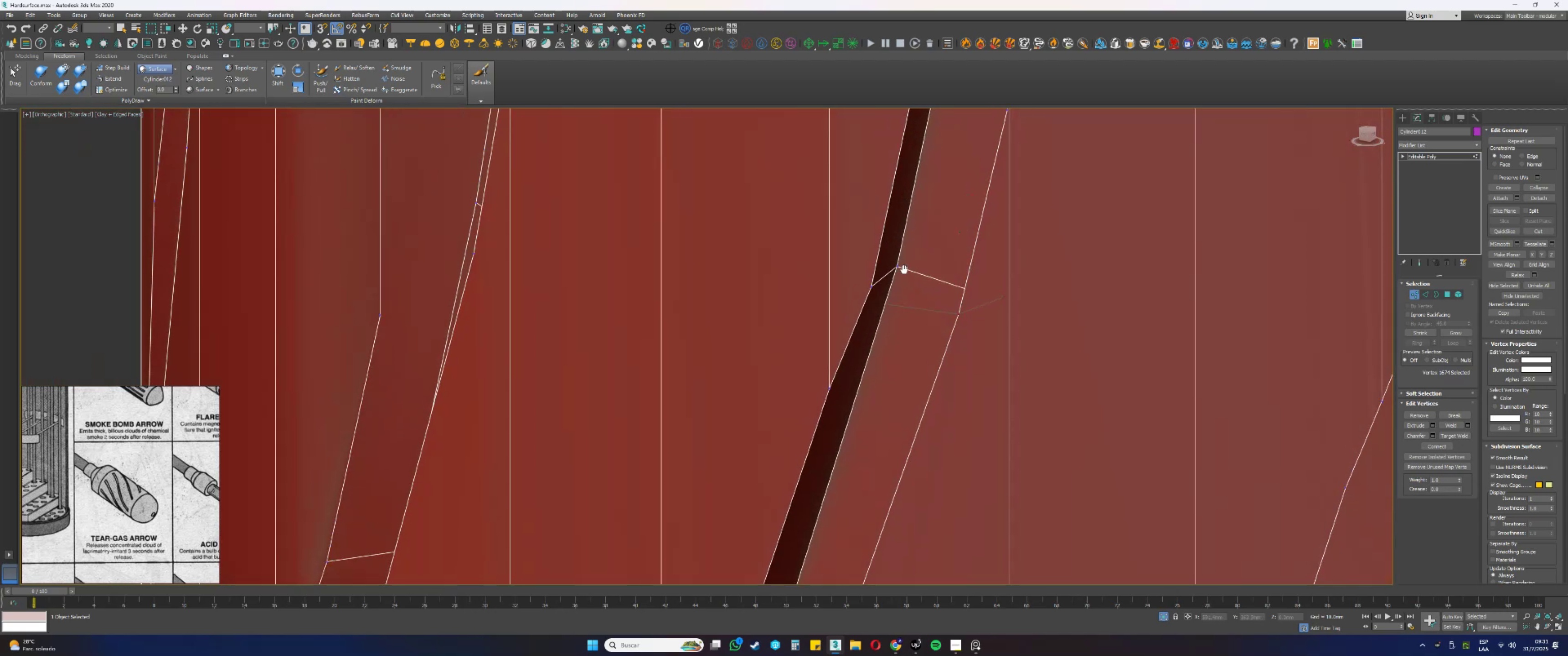 
scroll: coordinate [887, 312], scroll_direction: down, amount: 1.0
 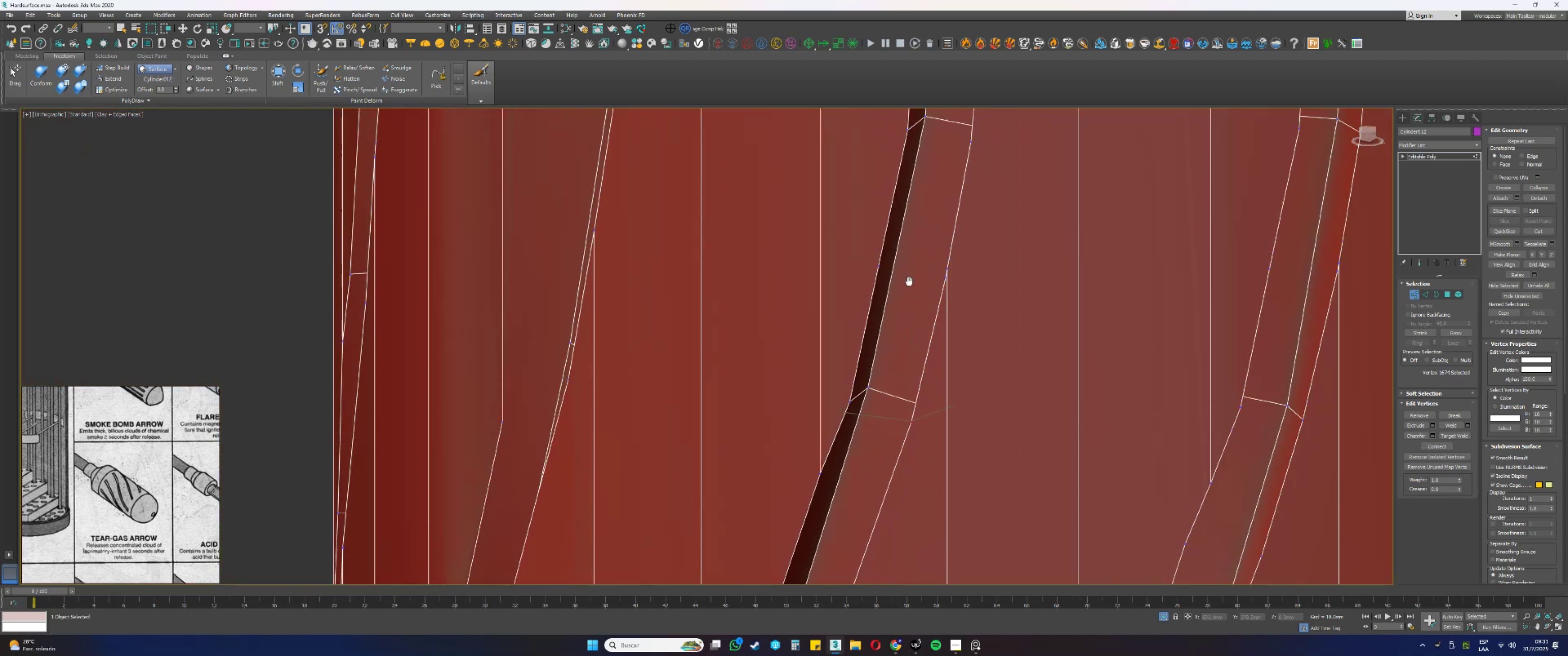 
scroll: coordinate [881, 347], scroll_direction: up, amount: 2.0
 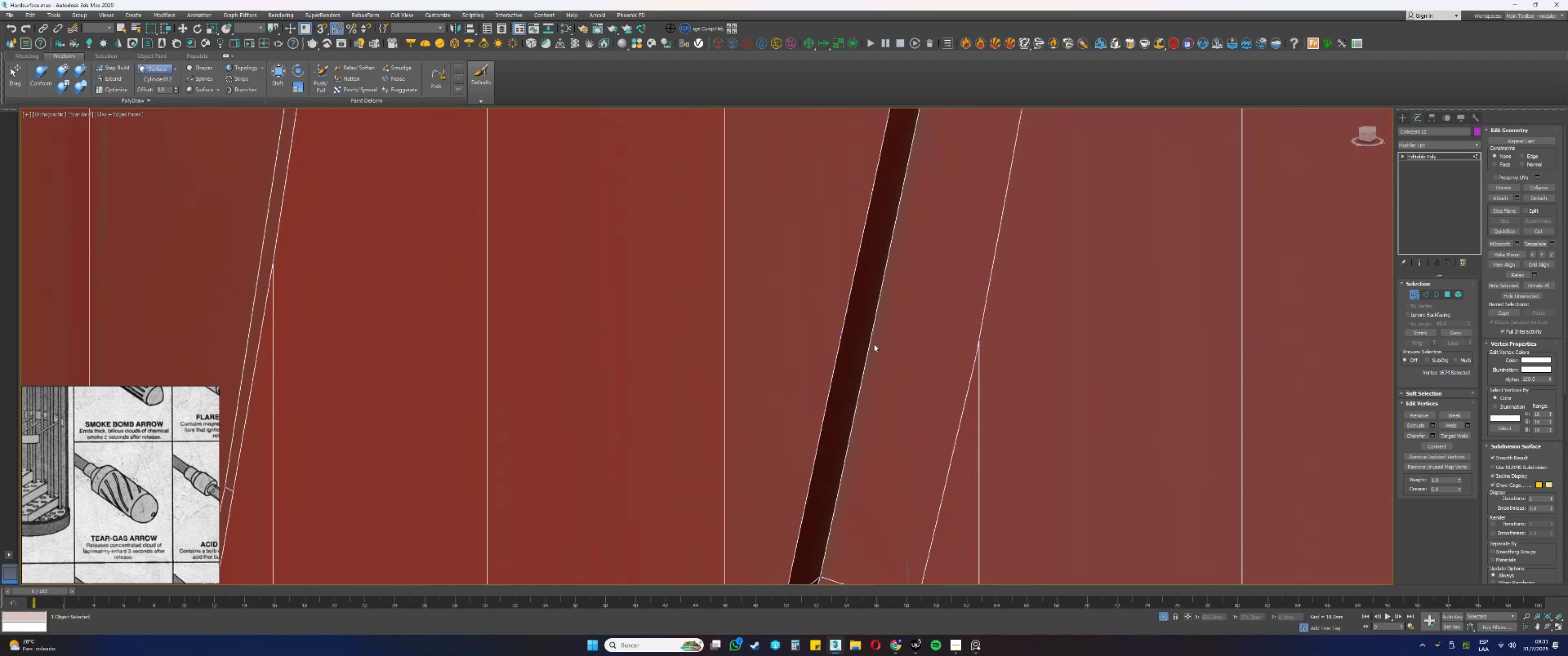 
left_click_drag(start_coordinate=[867, 356], to_coordinate=[817, 305])
 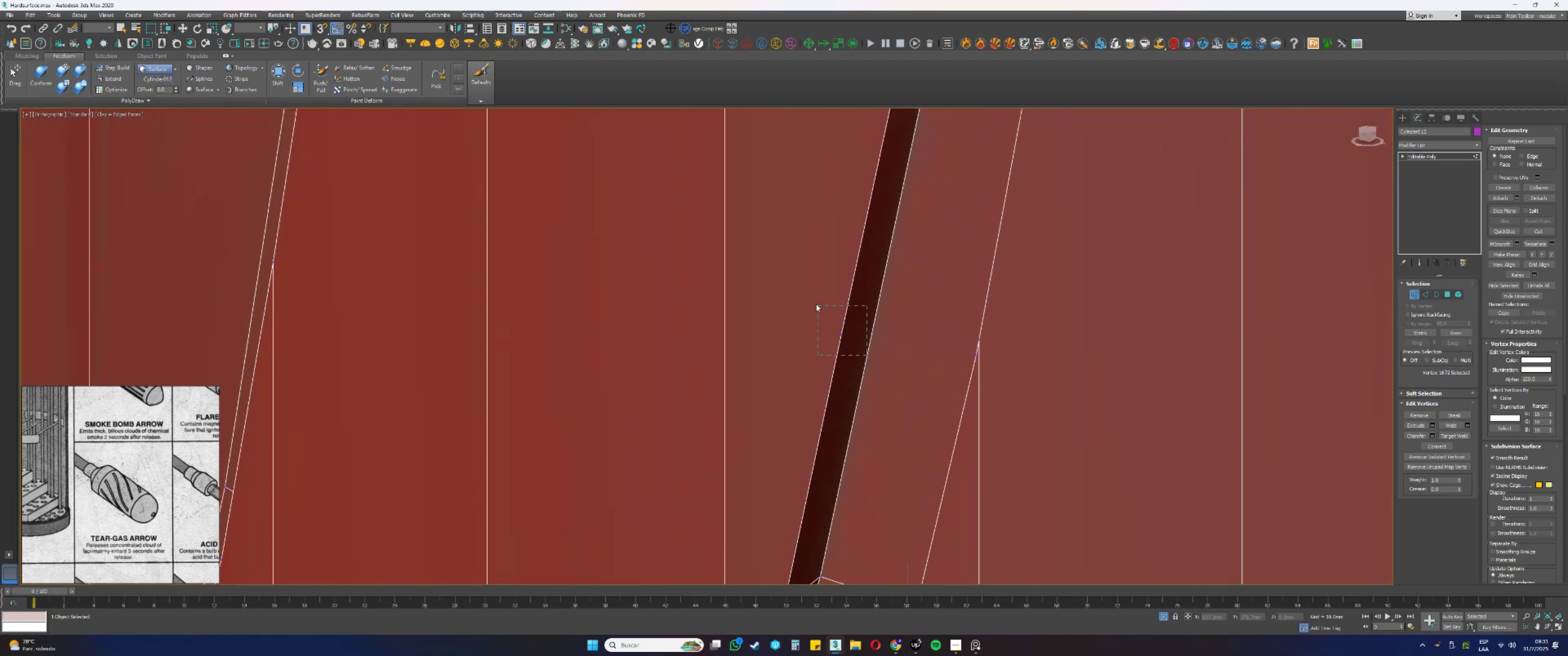 
hold_key(key=AltLeft, duration=0.3)
 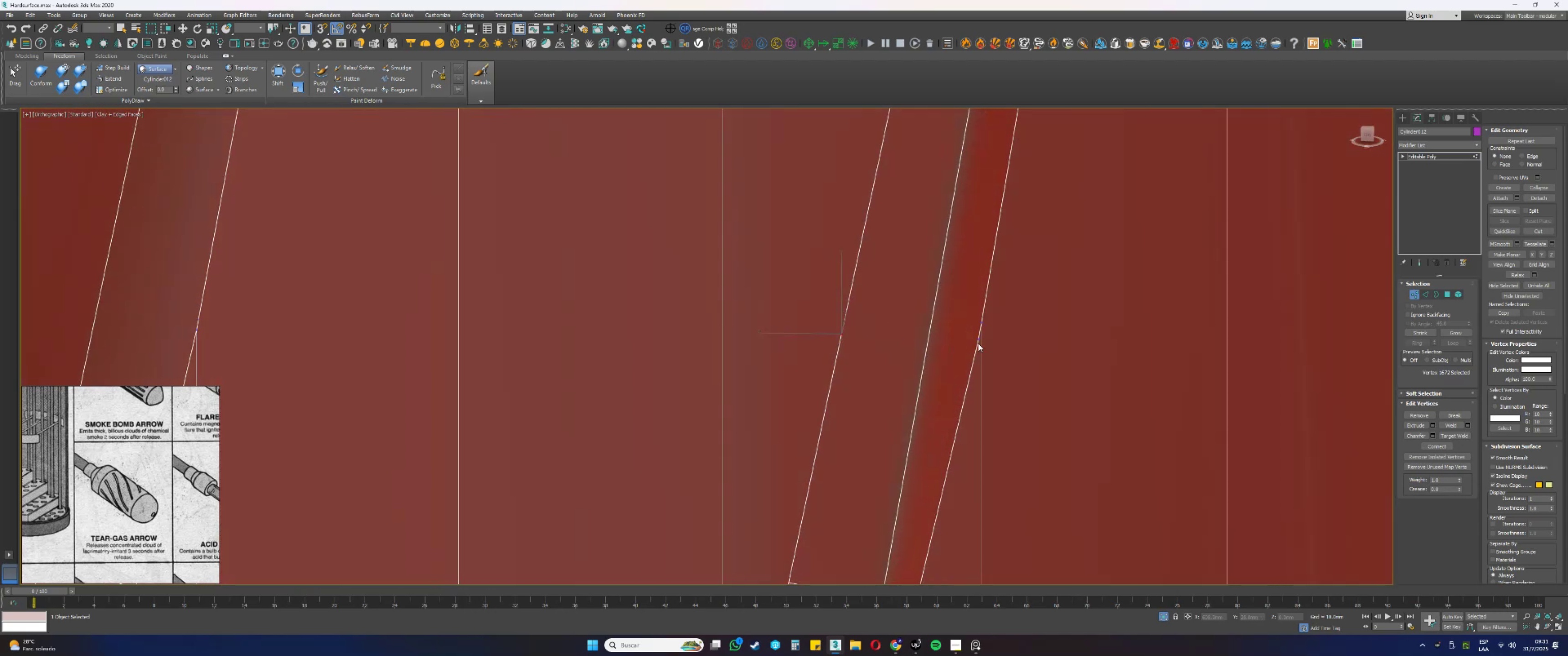 
key(Backspace)
 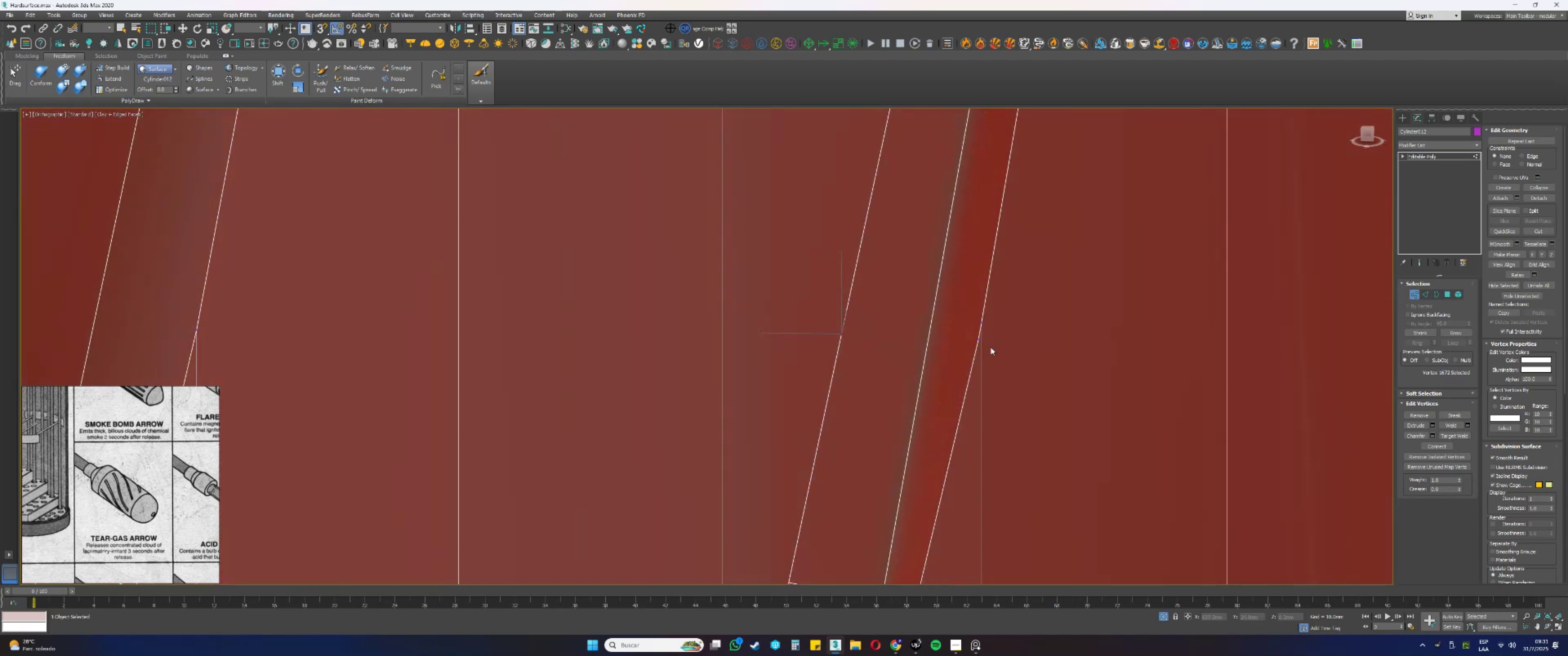 
left_click_drag(start_coordinate=[981, 343], to_coordinate=[968, 336])
 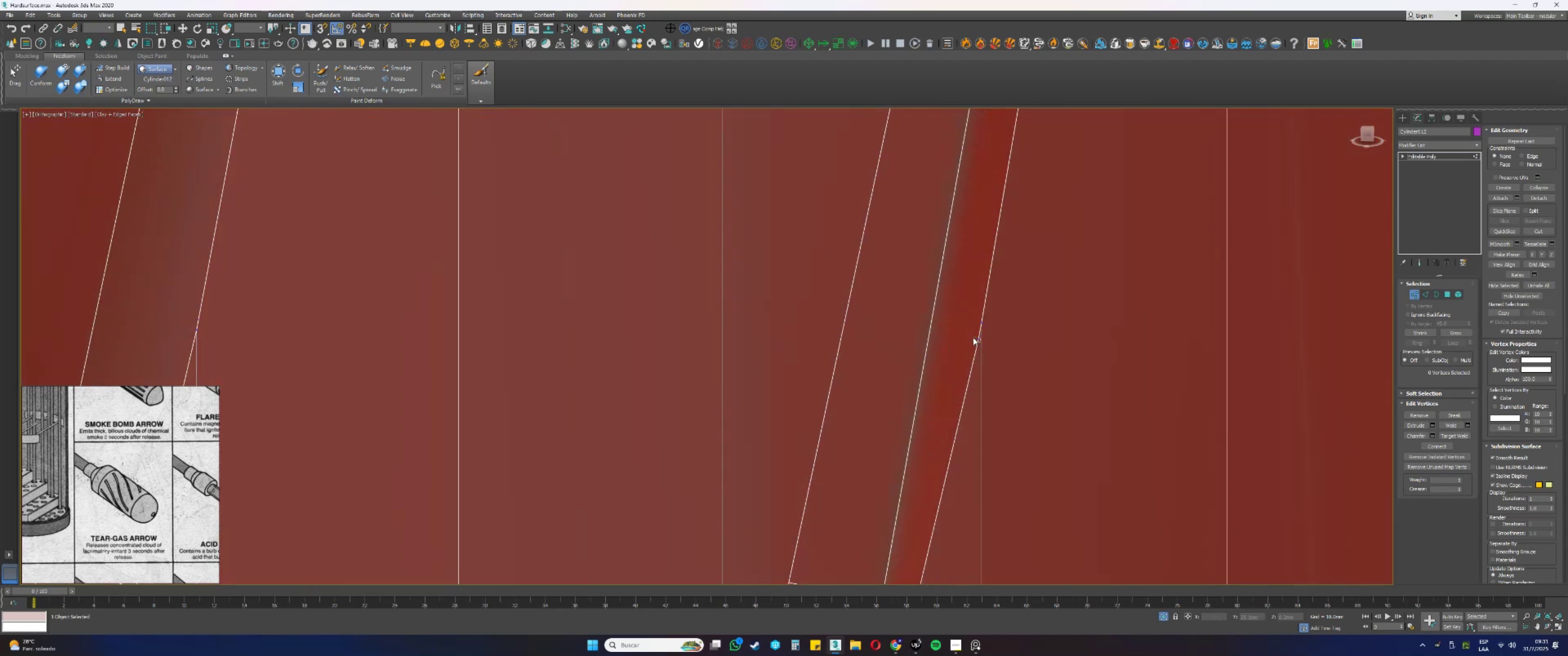 
key(Backspace)
 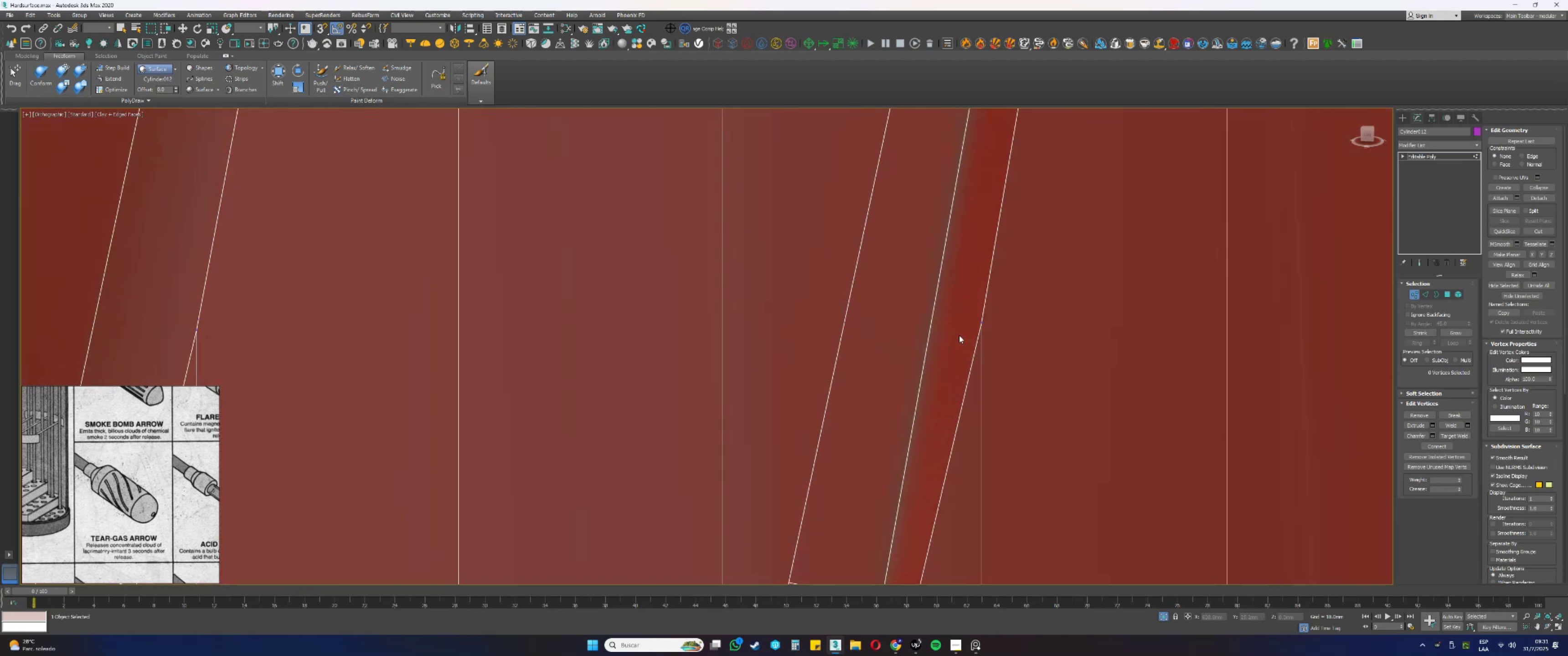 
scroll: coordinate [918, 343], scroll_direction: down, amount: 2.0
 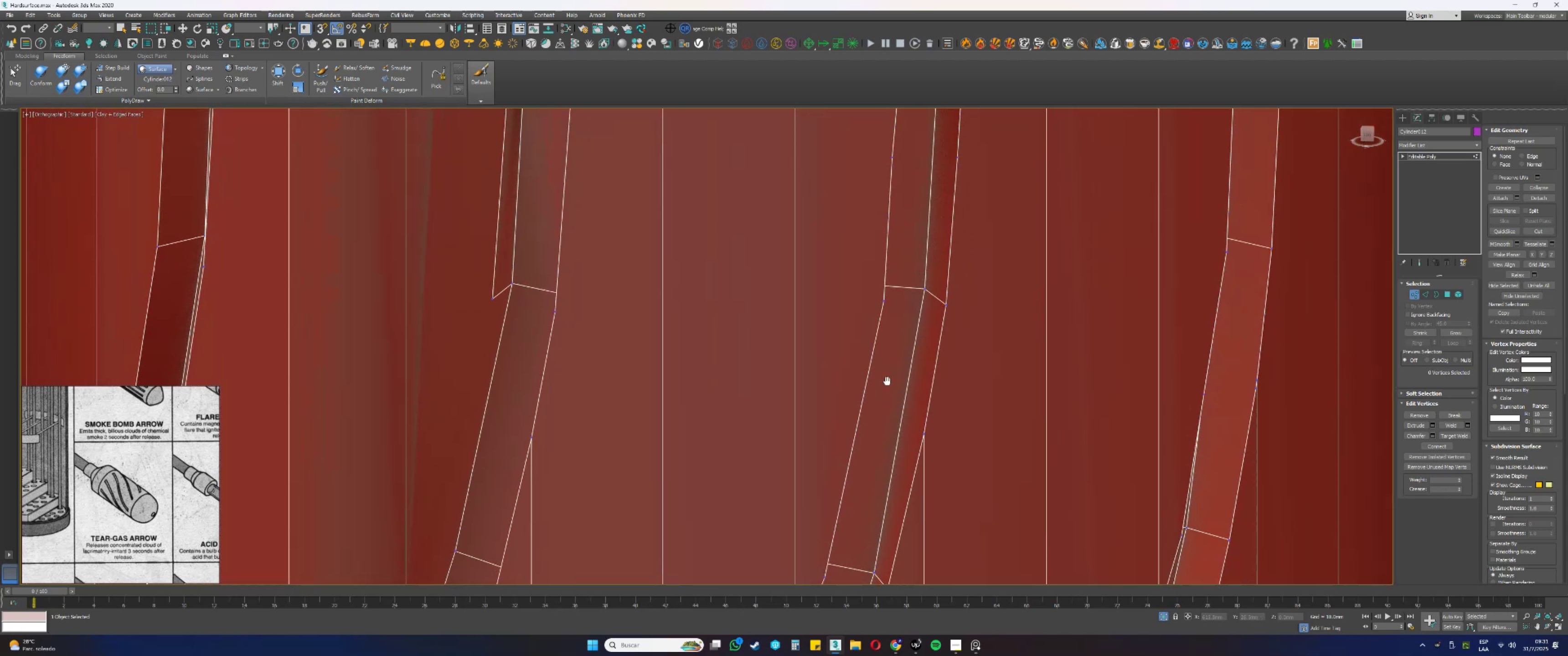 
scroll: coordinate [900, 291], scroll_direction: up, amount: 2.0
 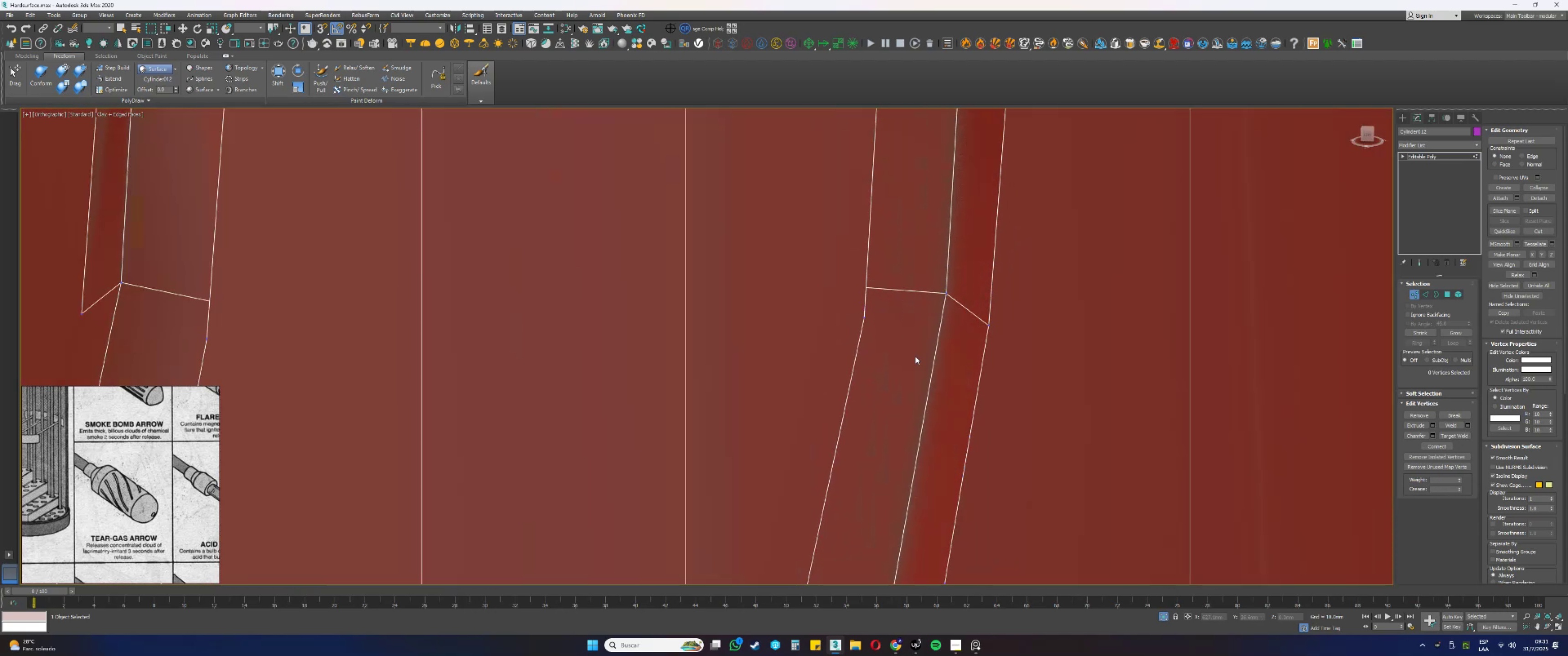 
left_click_drag(start_coordinate=[996, 343], to_coordinate=[974, 308])
 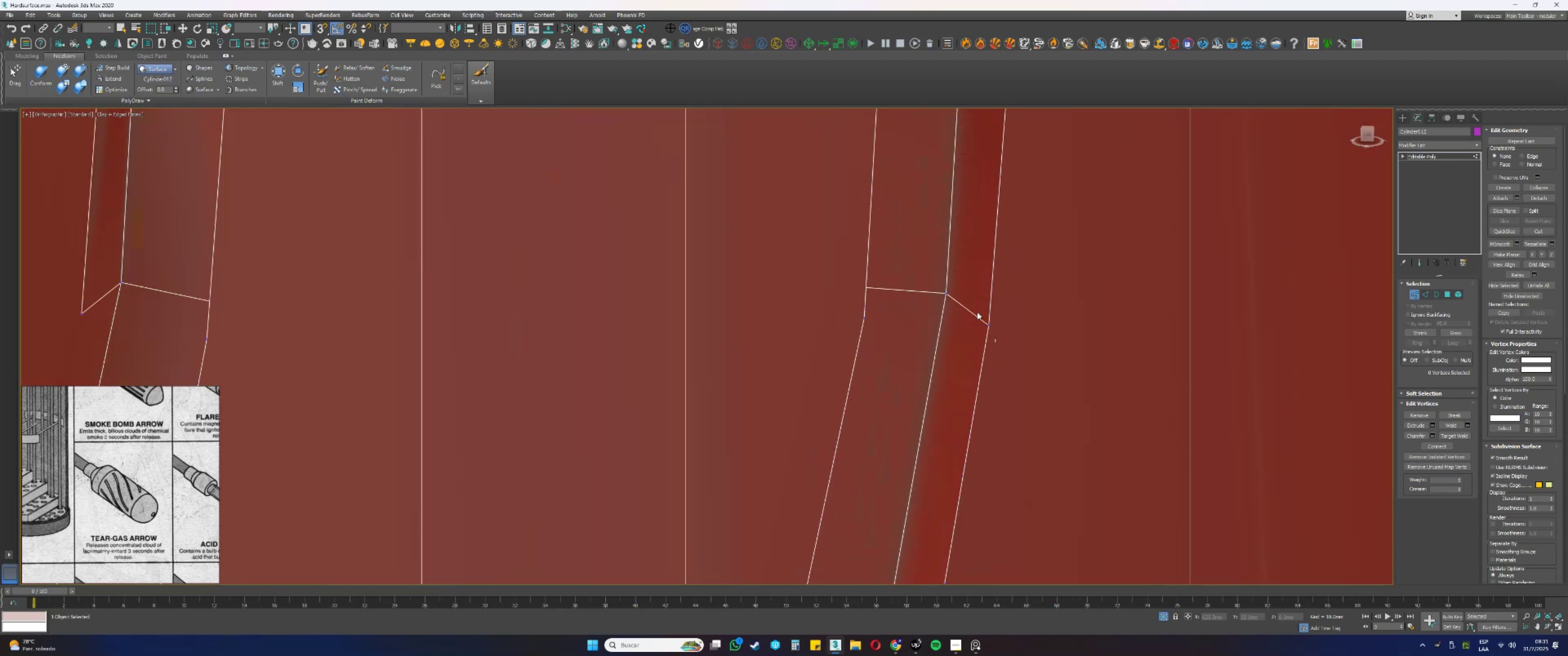 
scroll: coordinate [961, 308], scroll_direction: up, amount: 1.0
 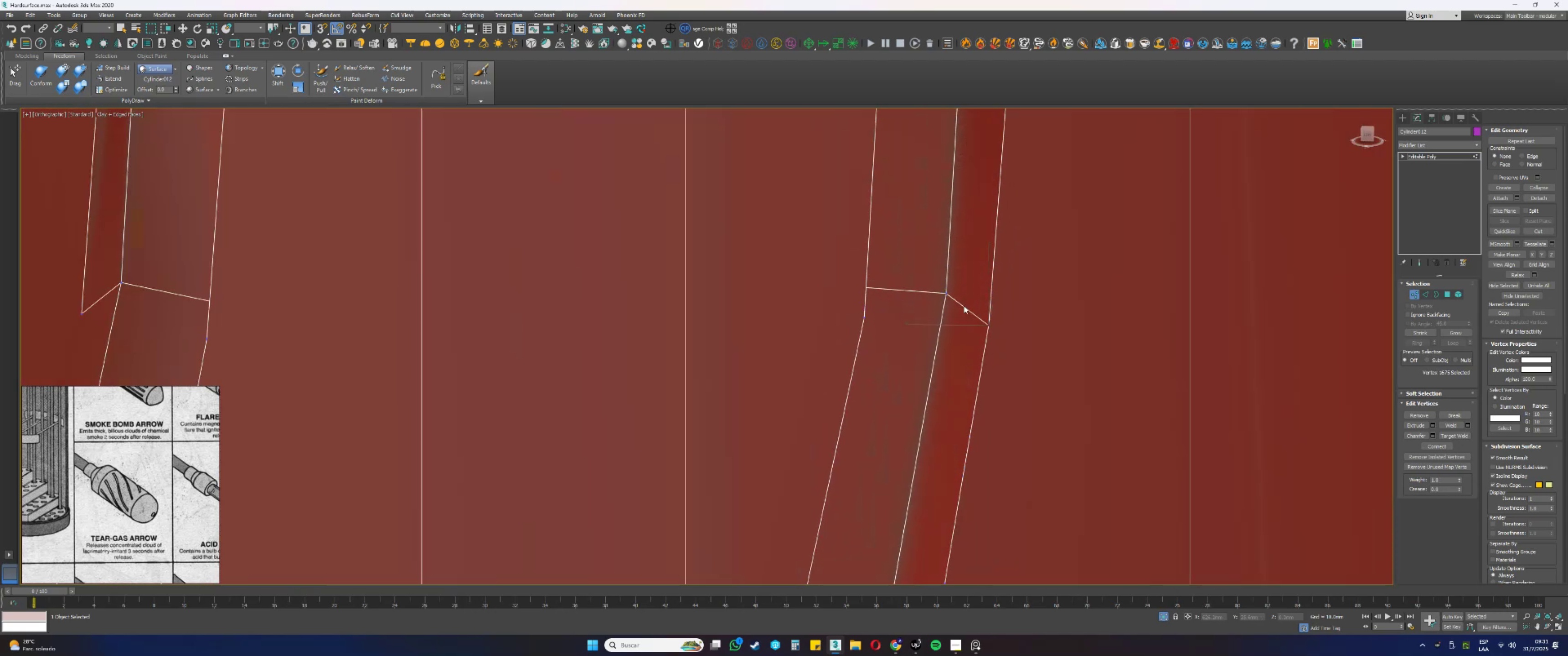 
key(Alt+AltLeft)
 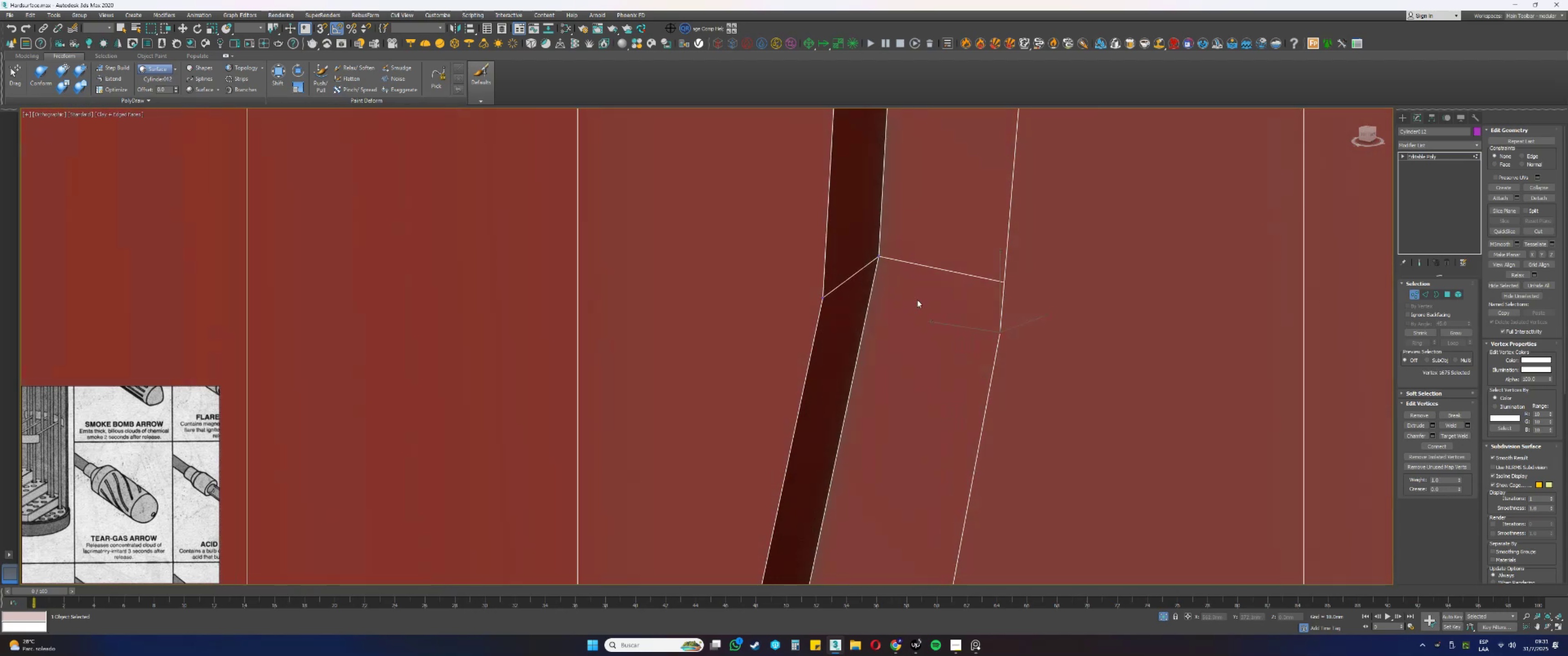 
scroll: coordinate [899, 435], scroll_direction: down, amount: 3.0
 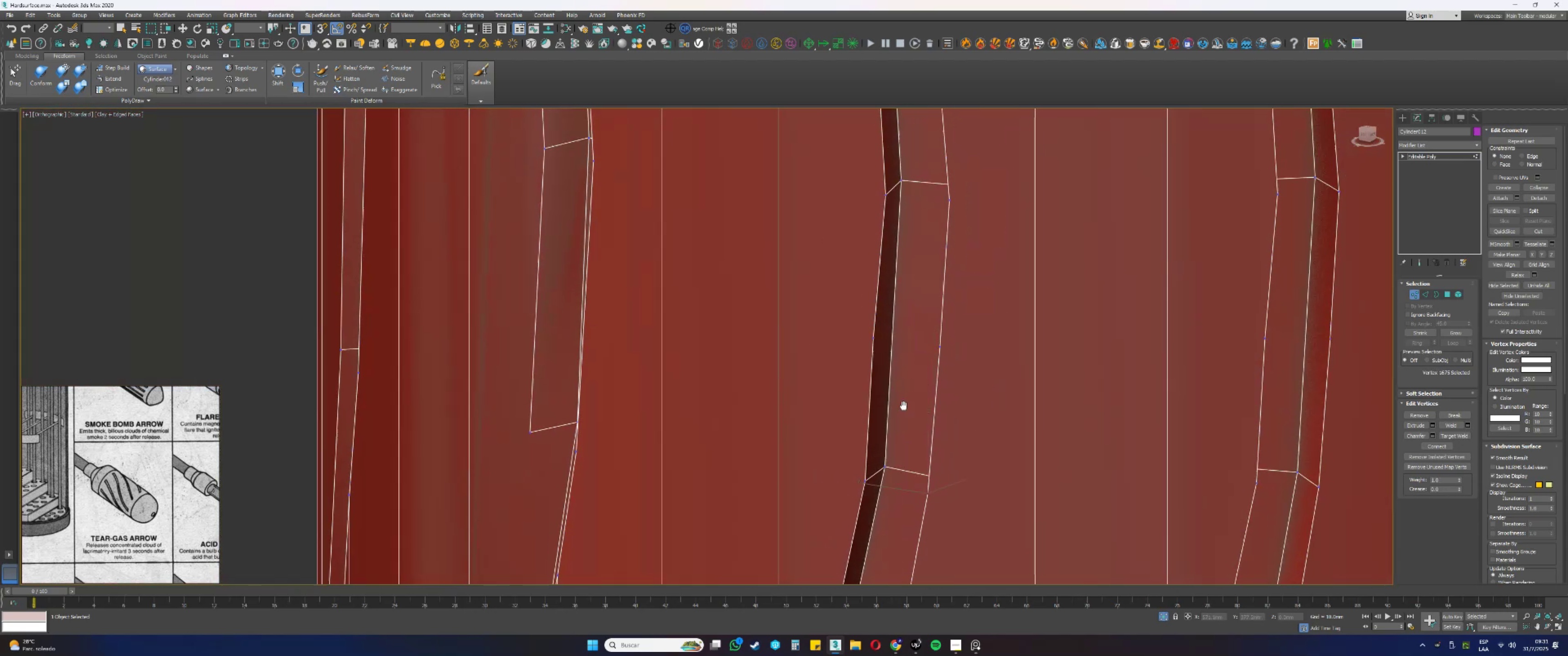 
scroll: coordinate [888, 379], scroll_direction: up, amount: 1.0
 